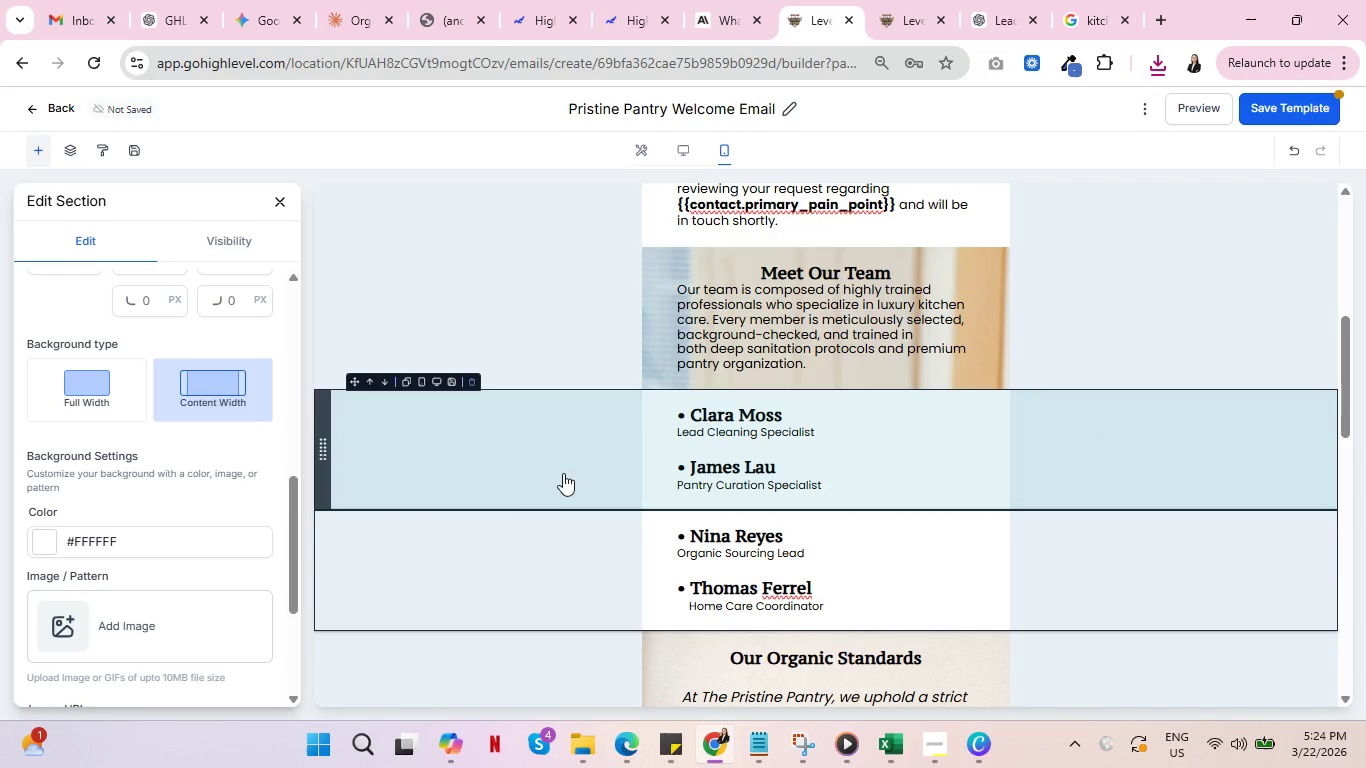 
left_click([523, 473])
 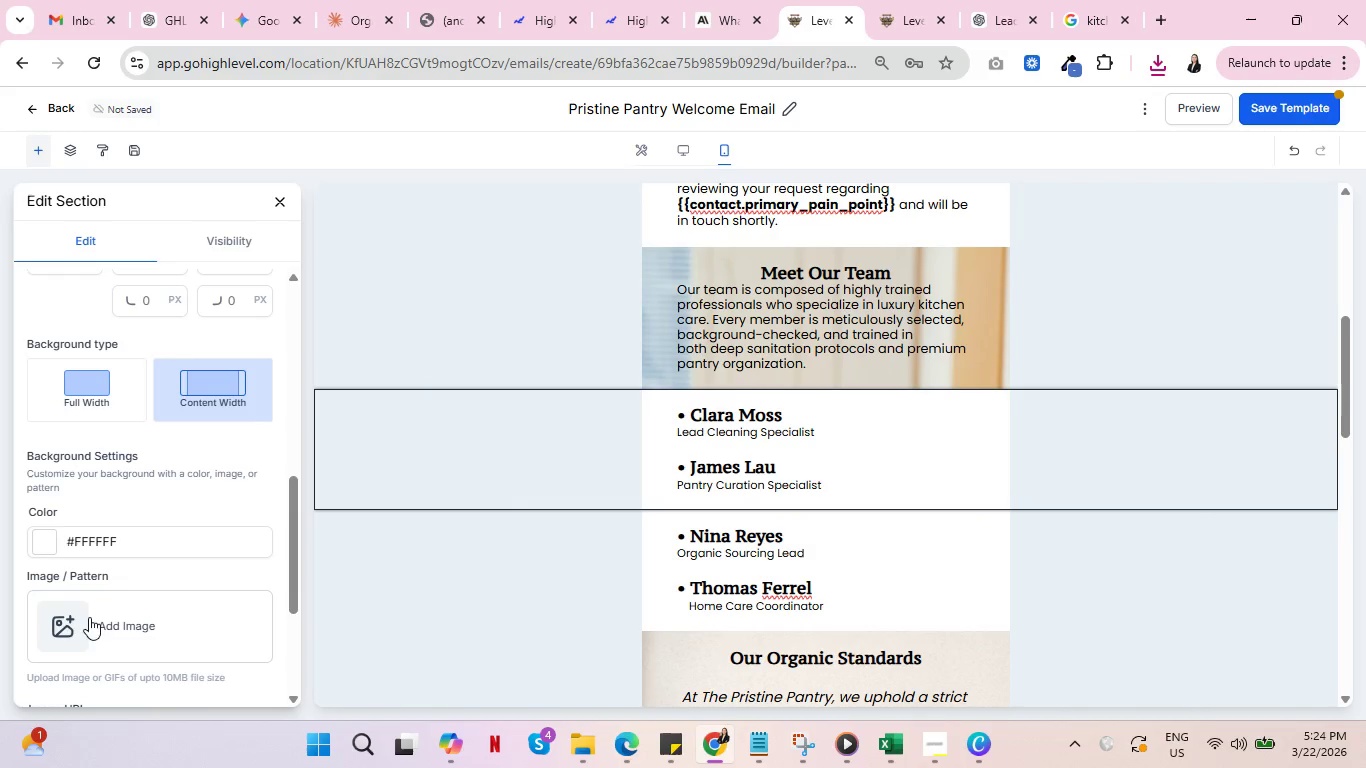 
left_click([74, 616])
 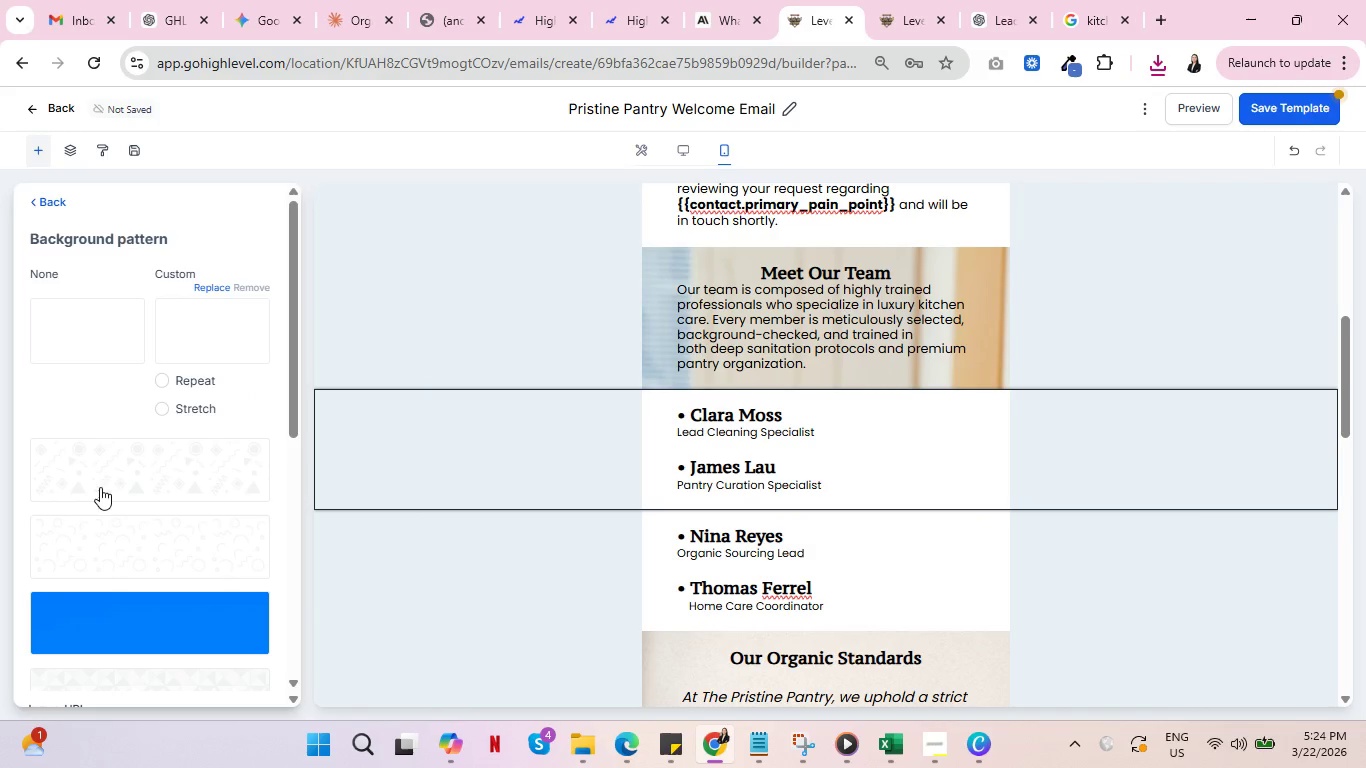 
scroll: coordinate [137, 506], scroll_direction: down, amount: 11.0
 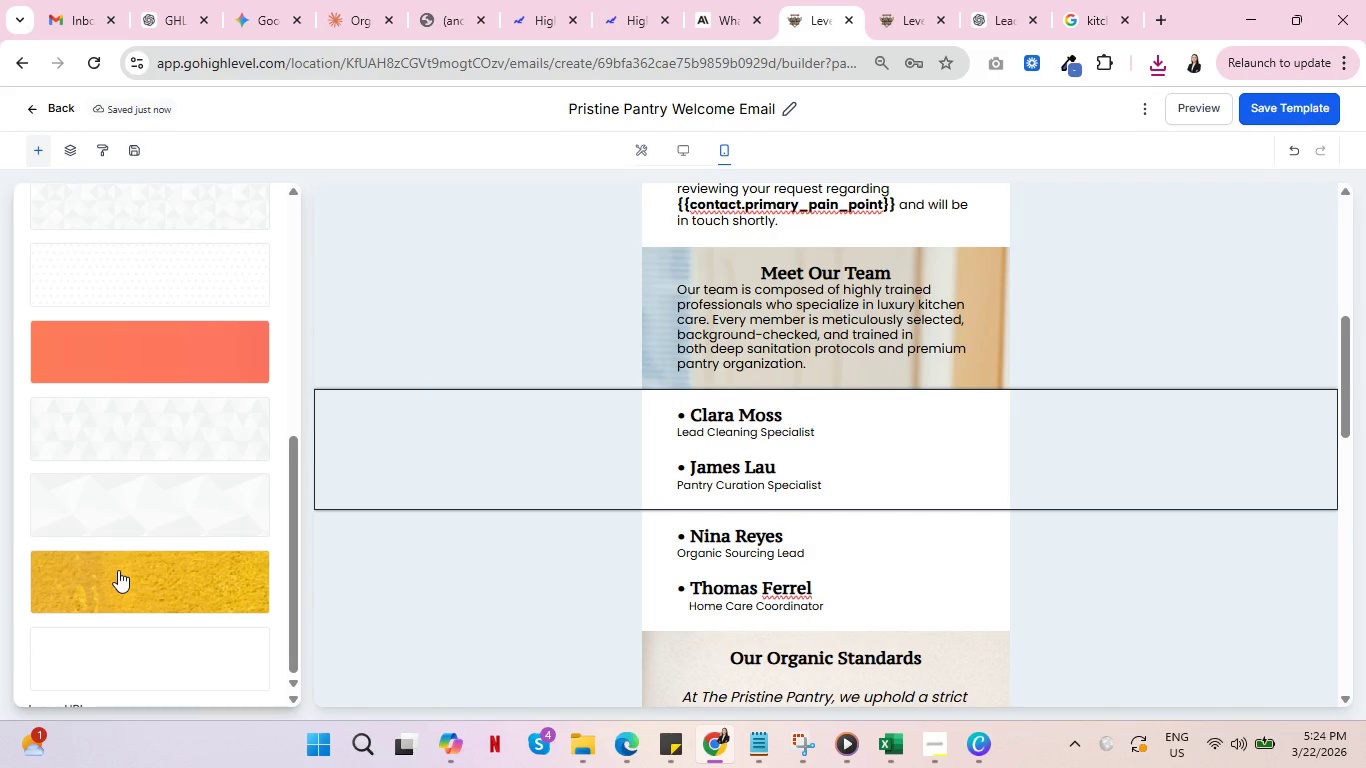 
left_click([118, 570])
 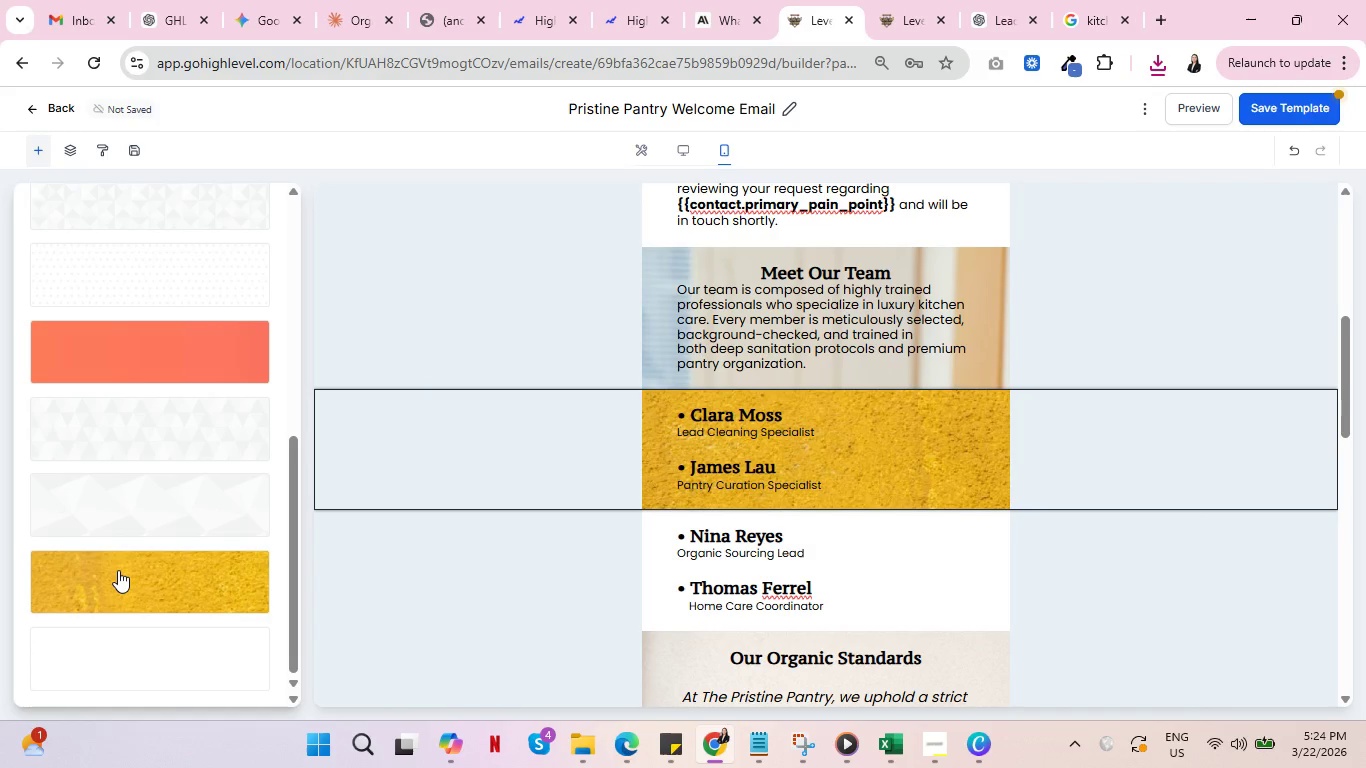 
left_click([125, 645])
 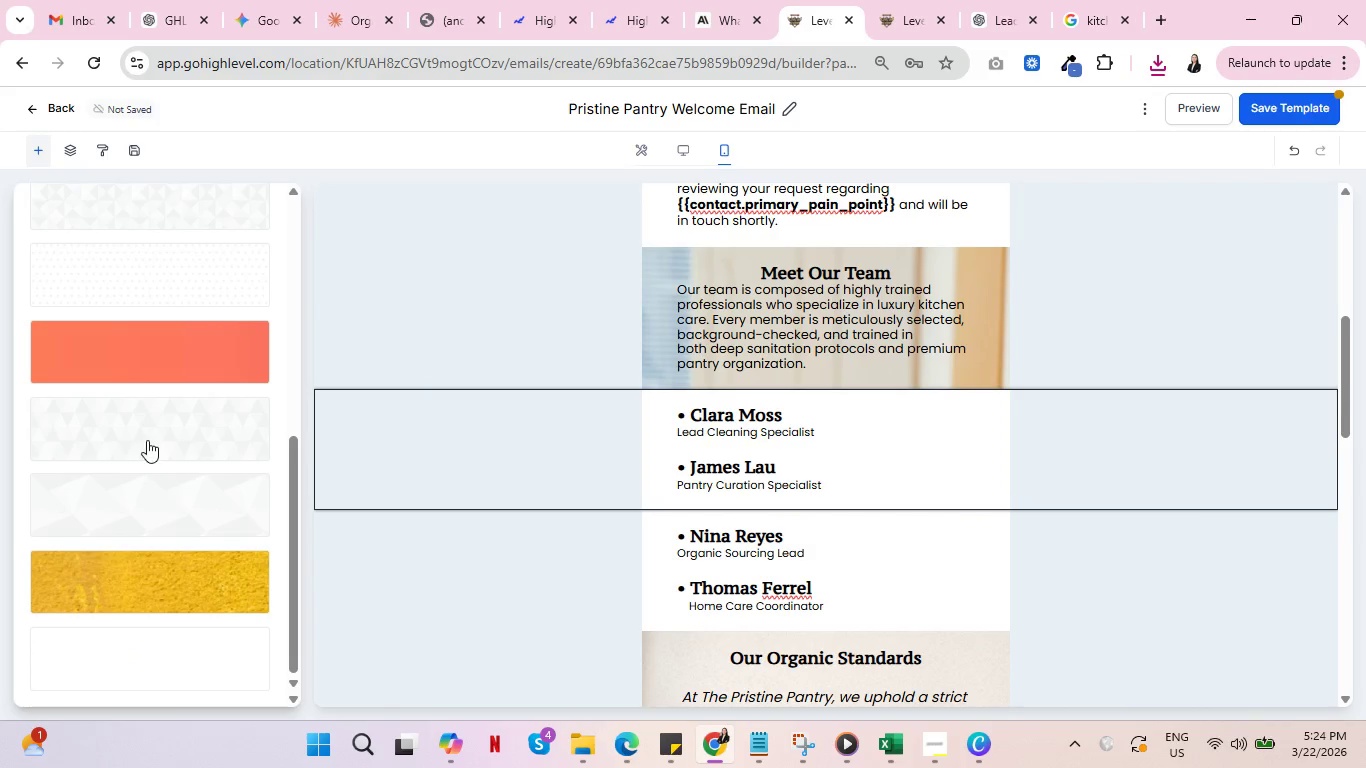 
left_click([147, 435])
 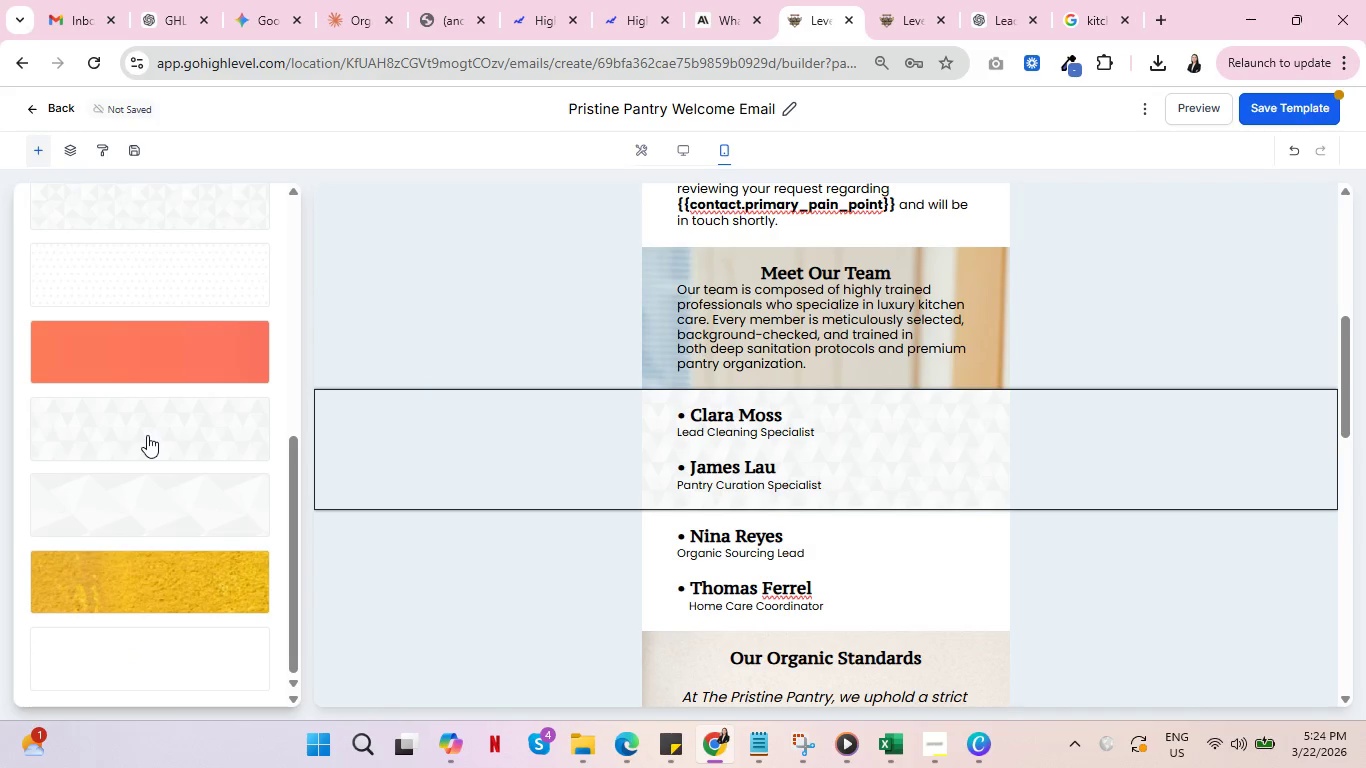 
scroll: coordinate [185, 500], scroll_direction: up, amount: 5.0
 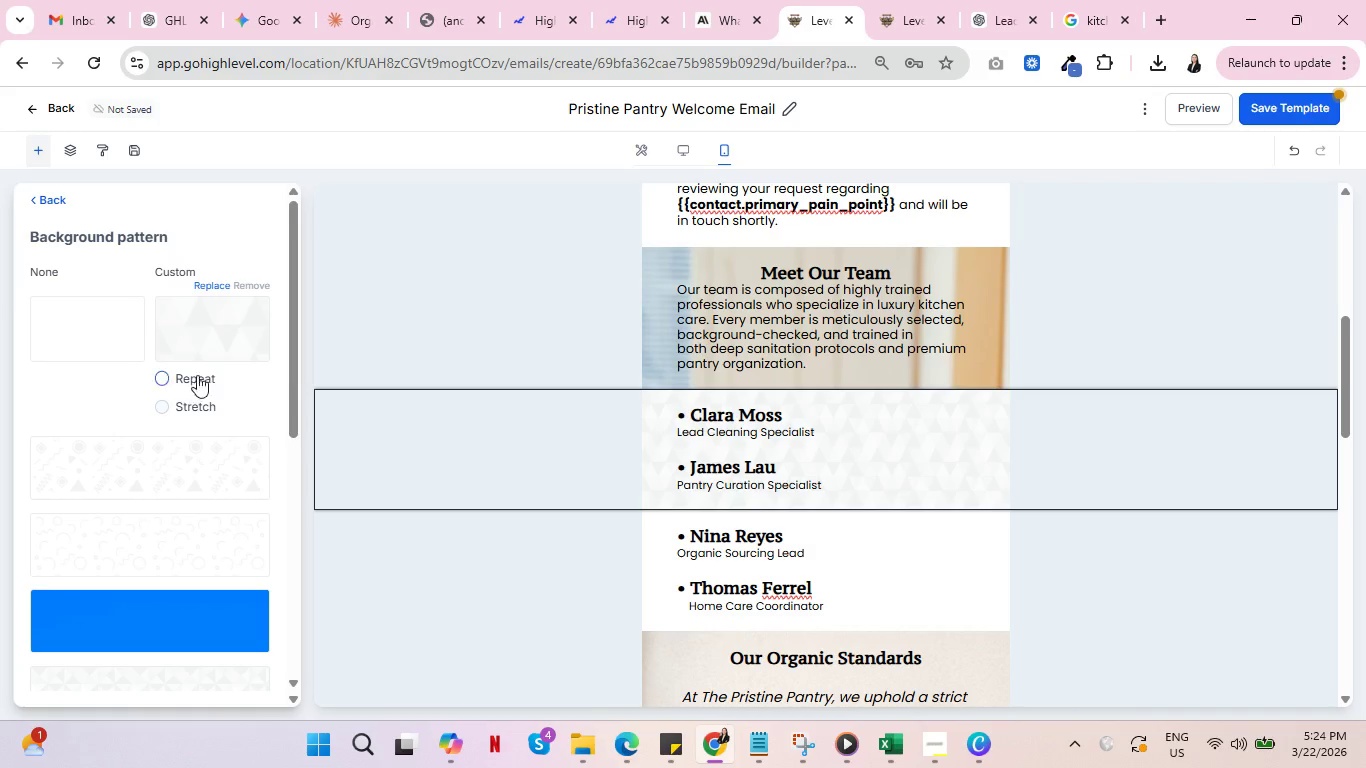 
left_click([224, 332])
 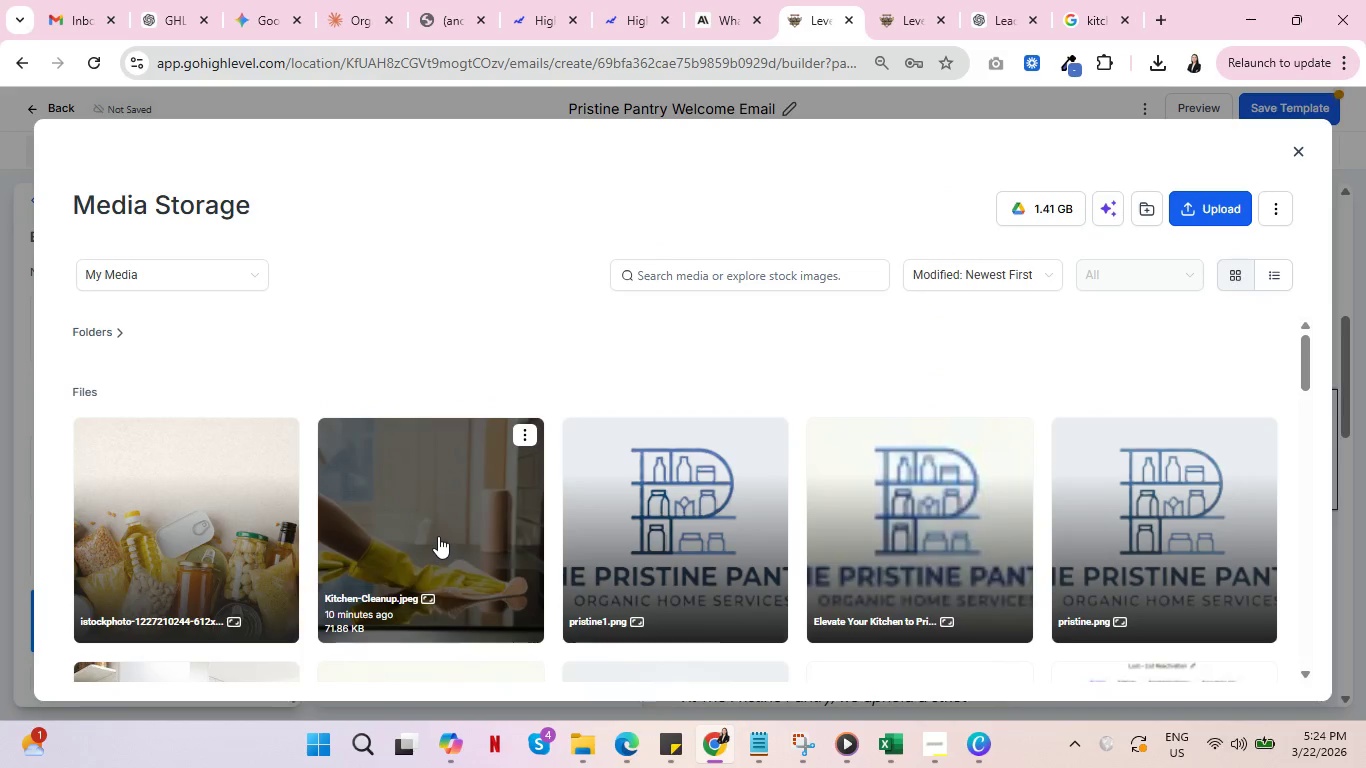 
left_click([439, 524])
 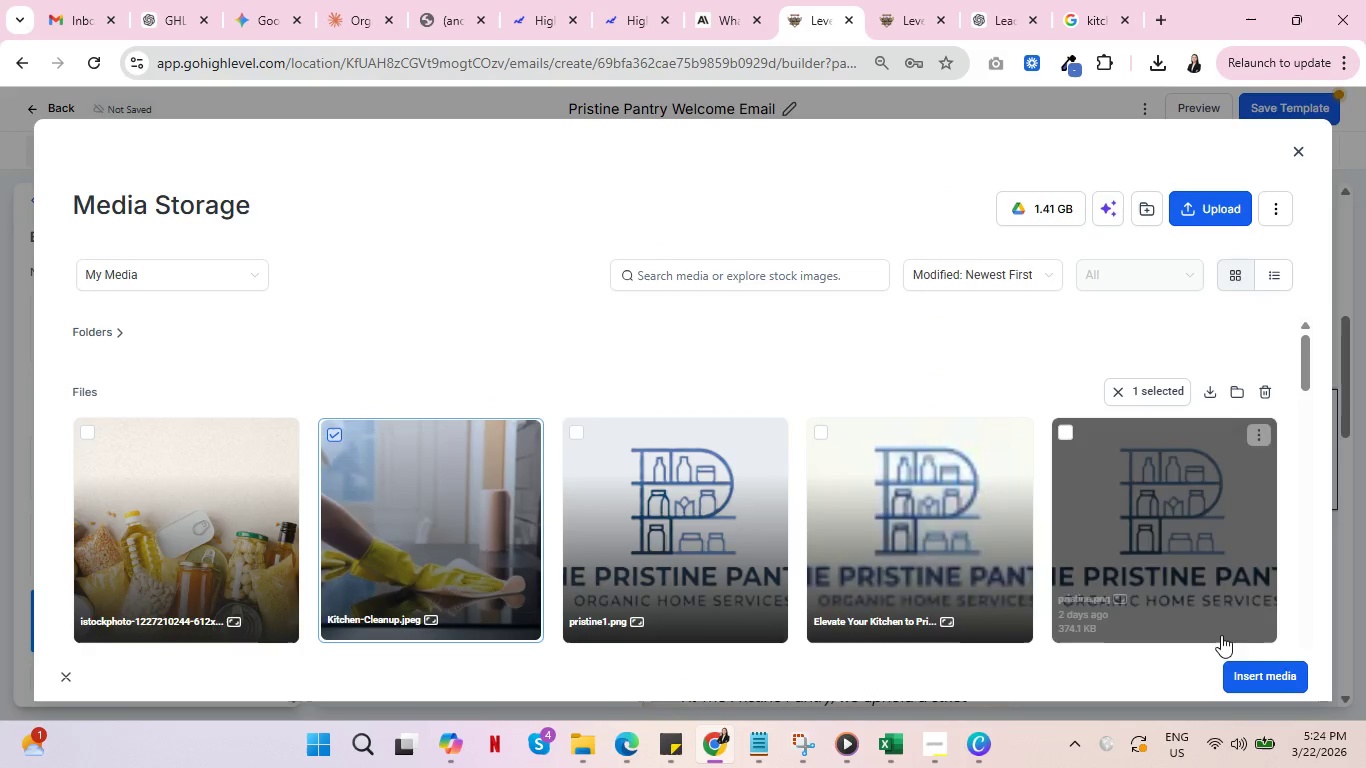 
left_click([1249, 666])
 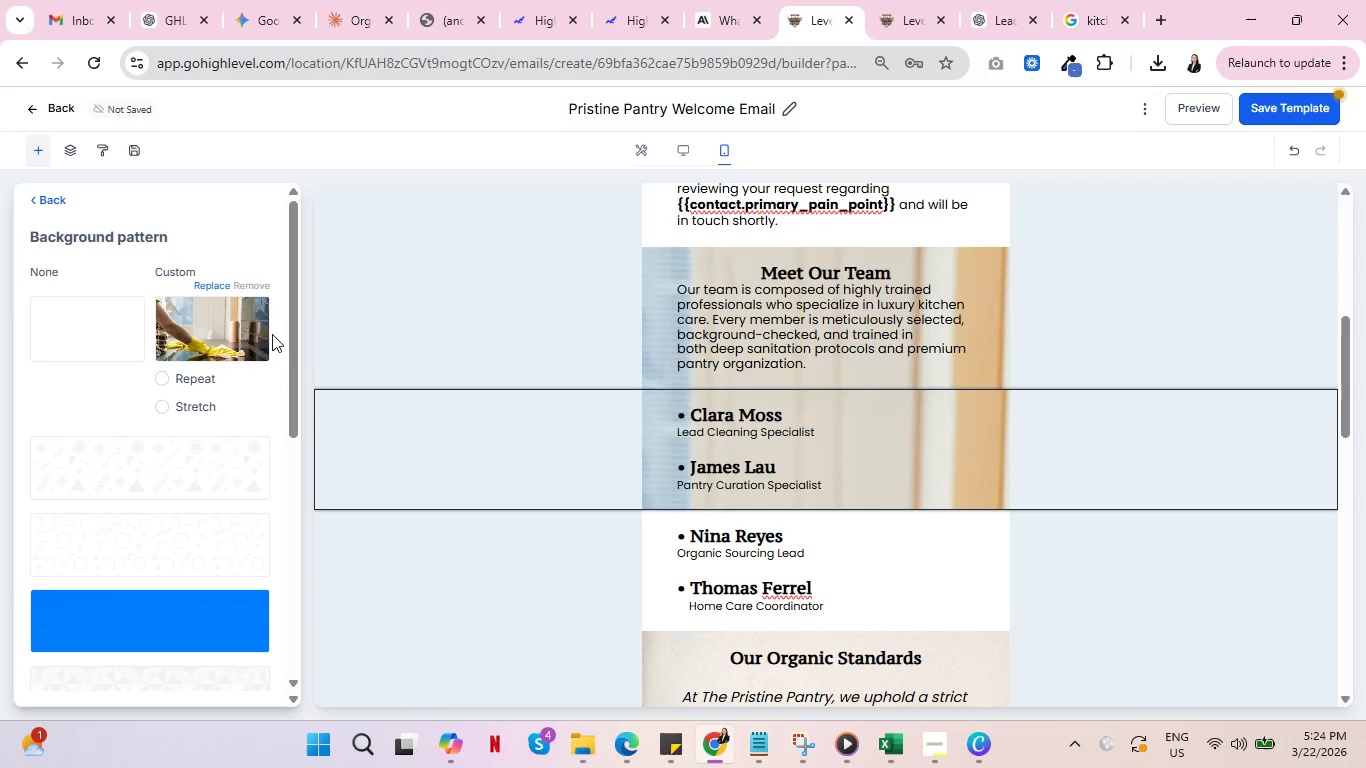 
left_click([181, 404])
 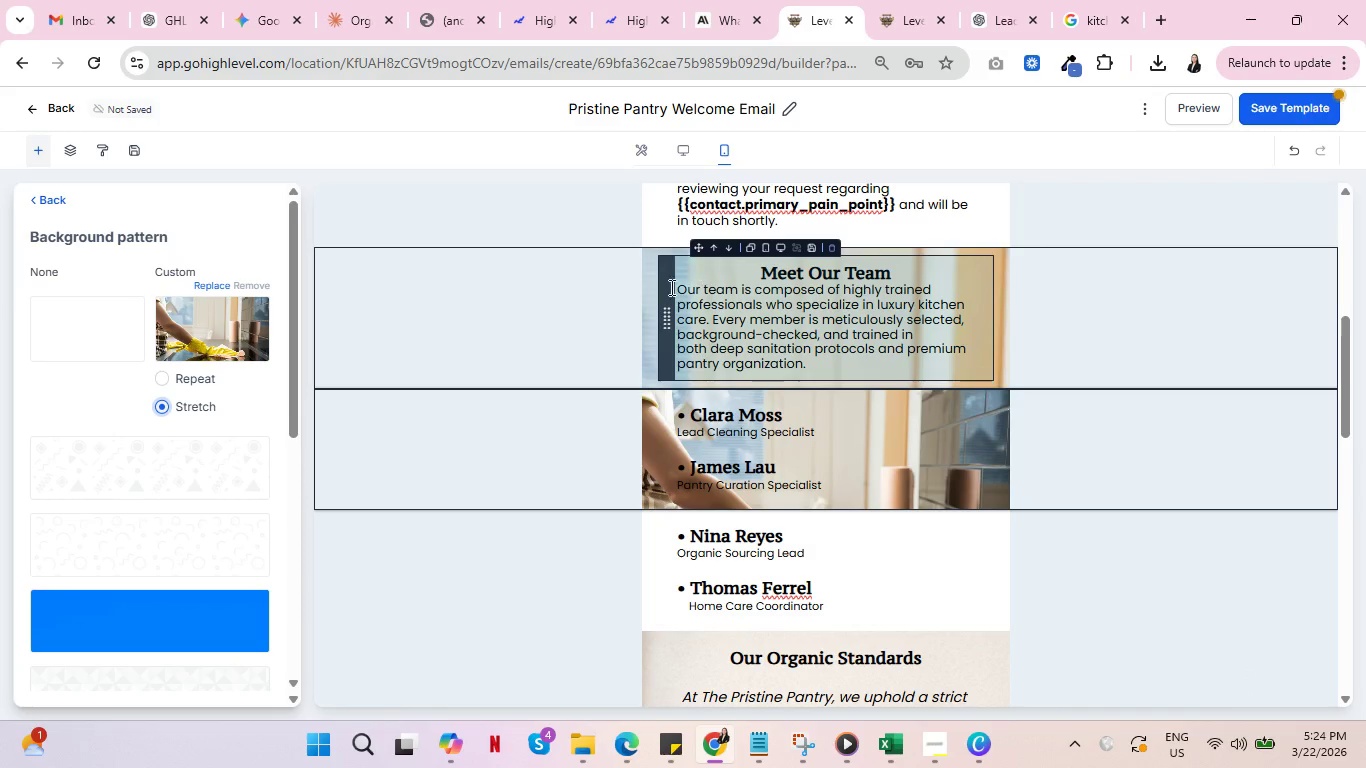 
left_click([646, 297])
 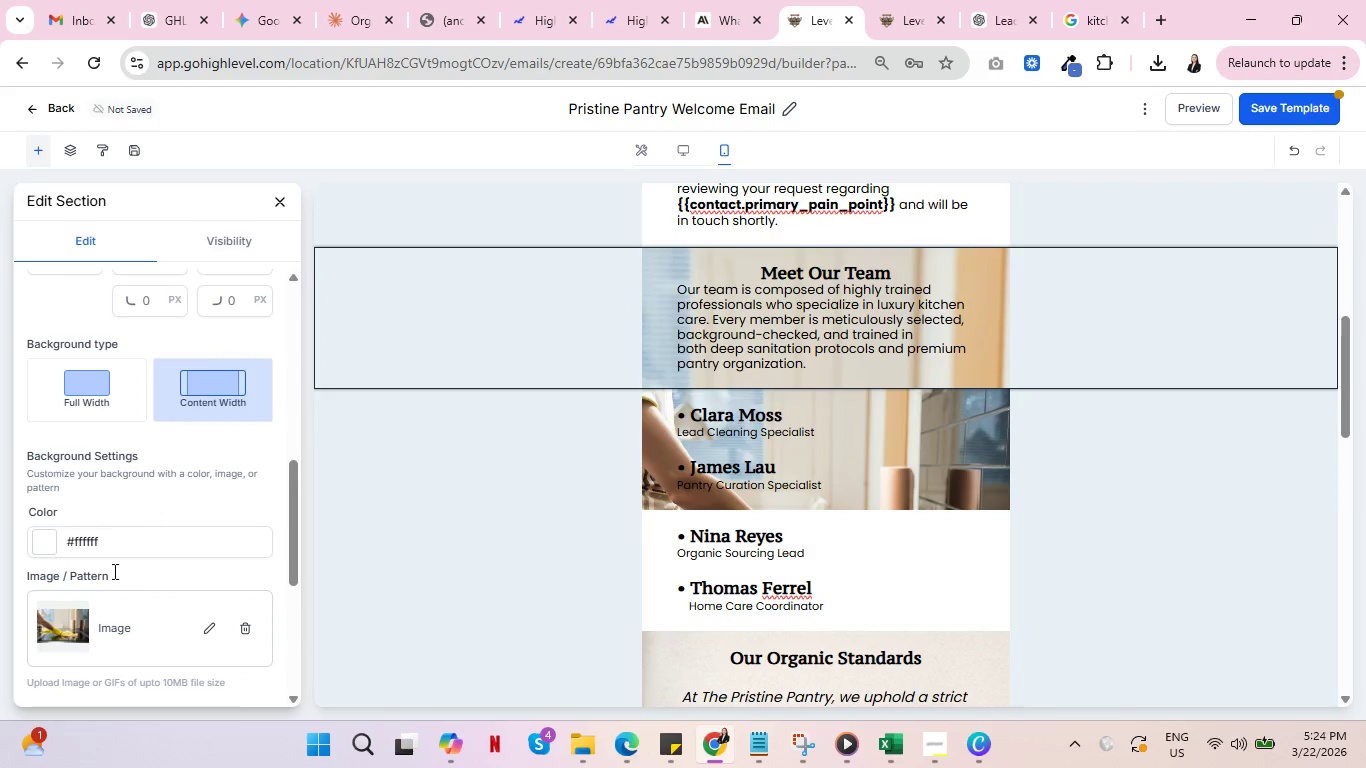 
left_click([51, 623])
 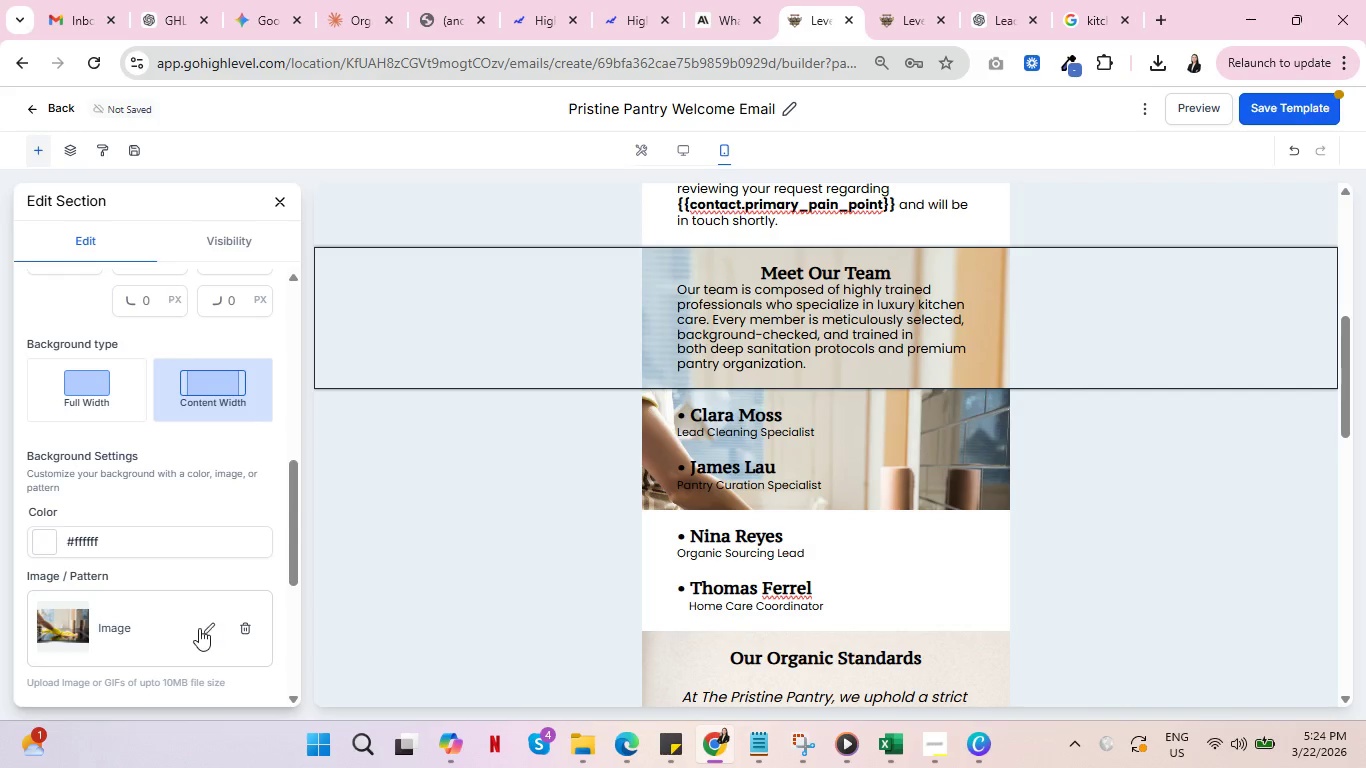 
left_click([199, 628])
 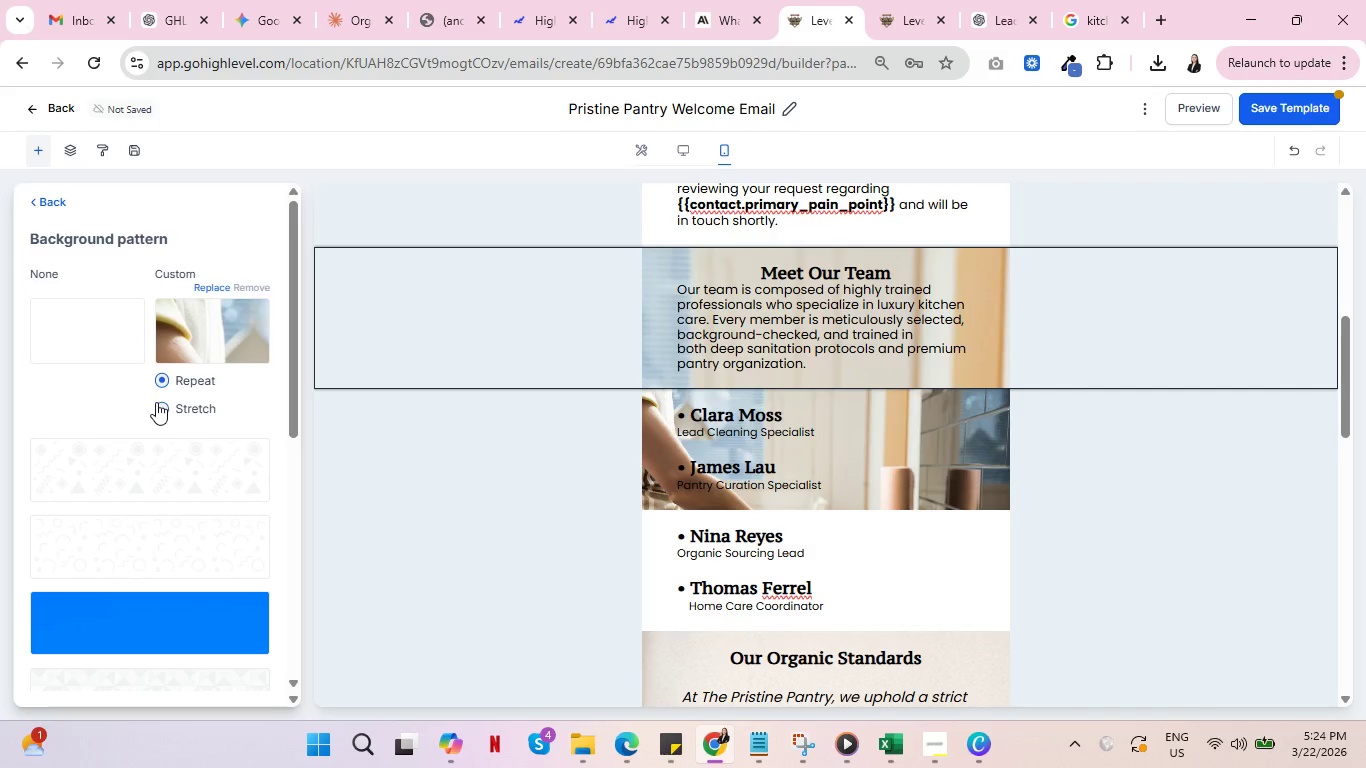 
left_click([162, 406])
 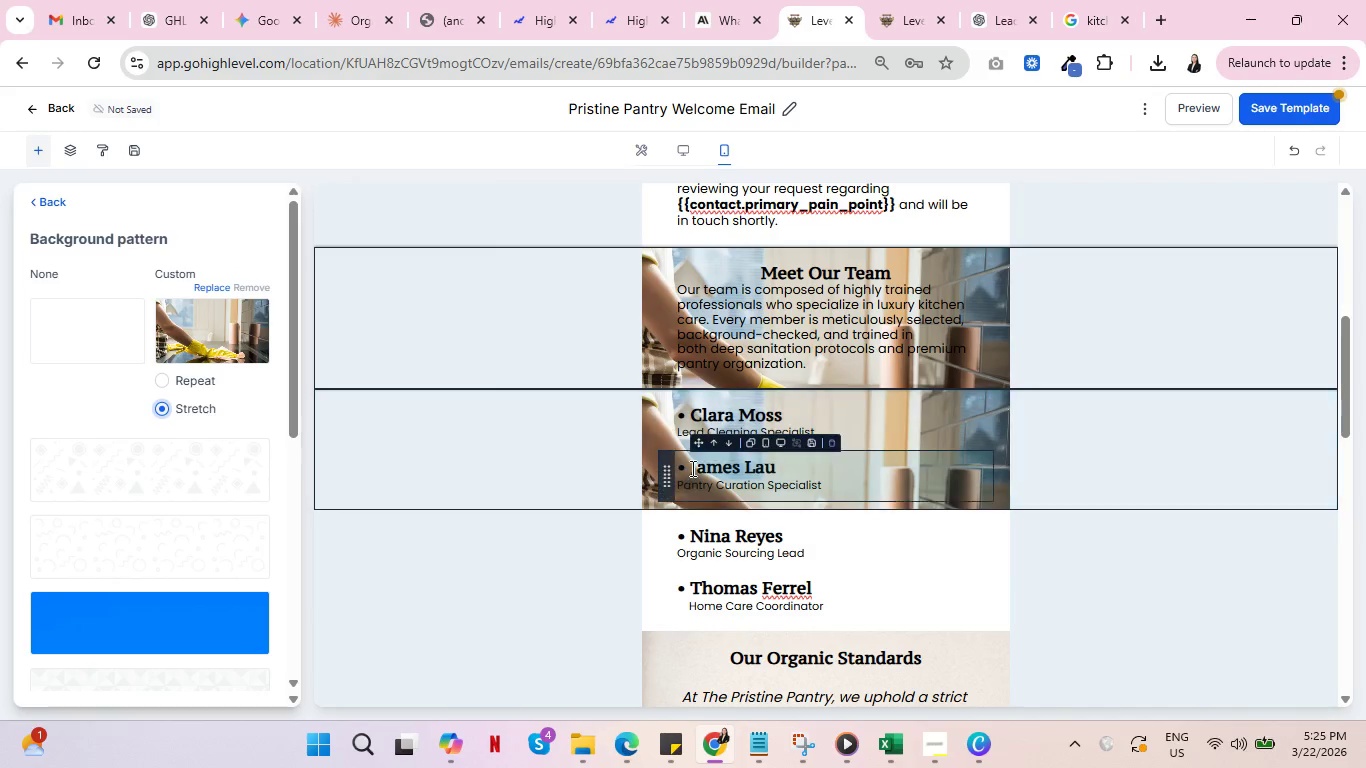 
left_click([618, 470])
 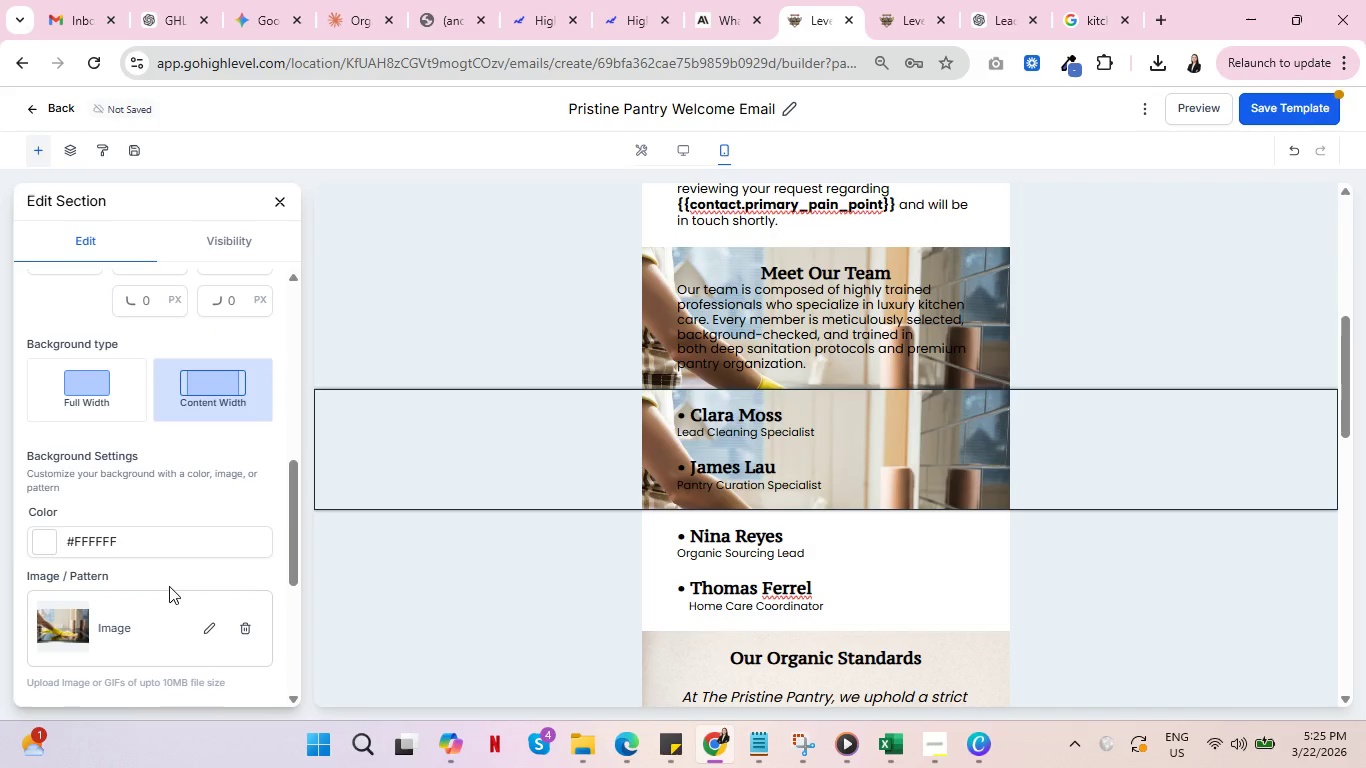 
left_click([249, 628])
 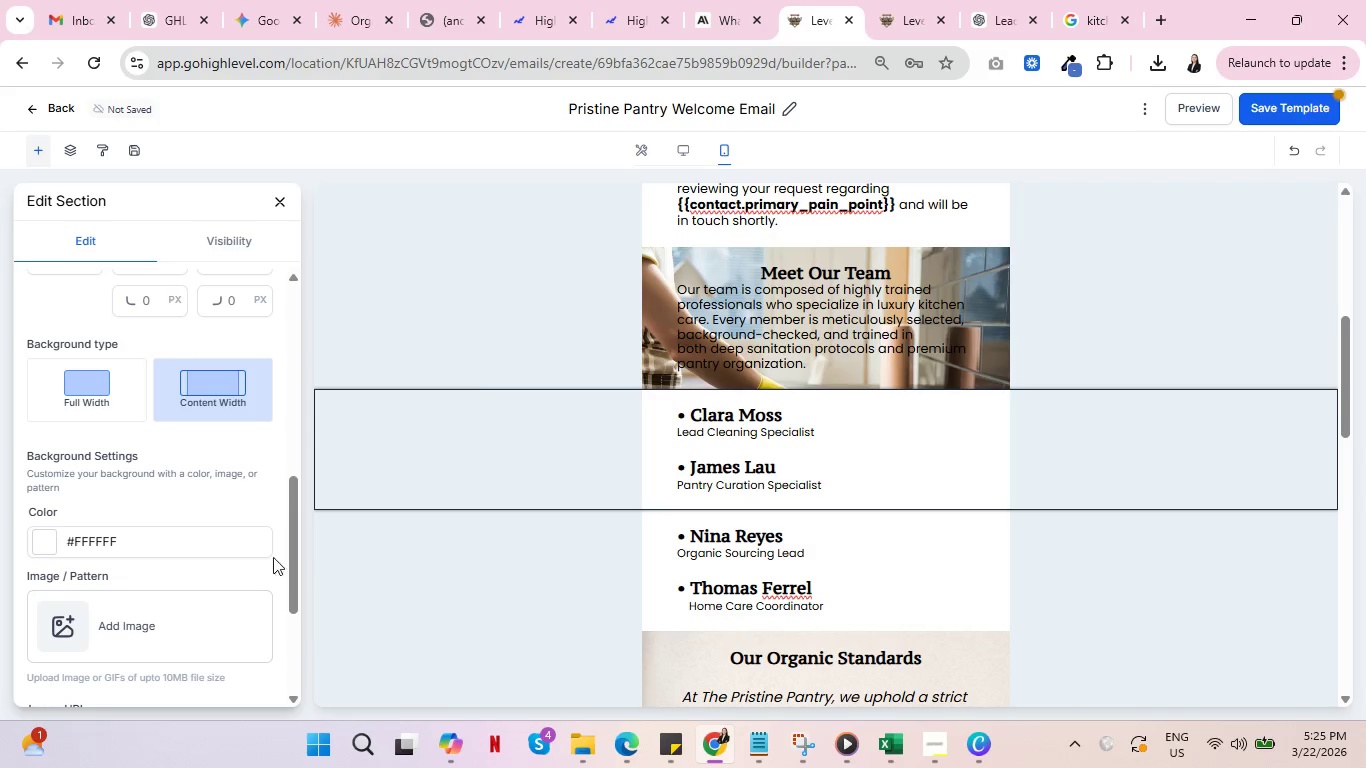 
left_click([653, 336])
 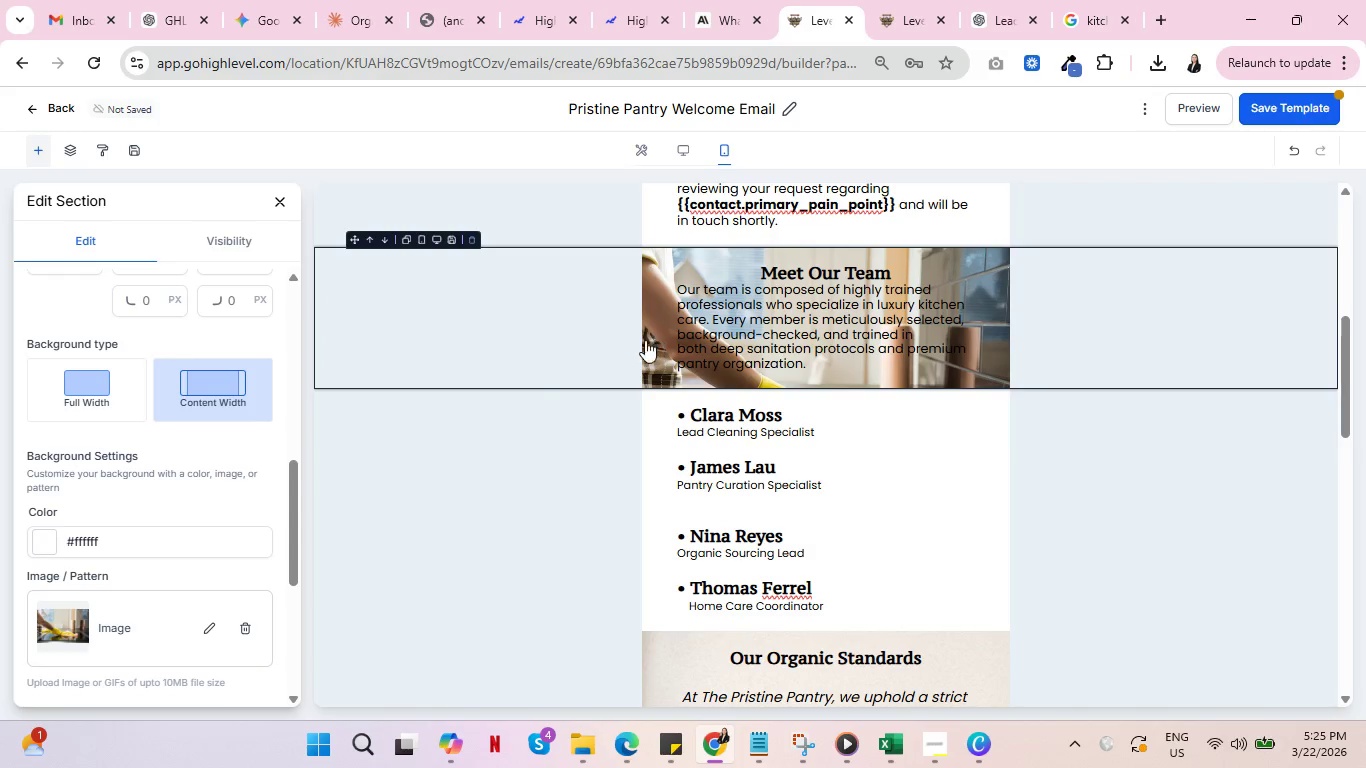 
scroll: coordinate [523, 395], scroll_direction: down, amount: 4.0
 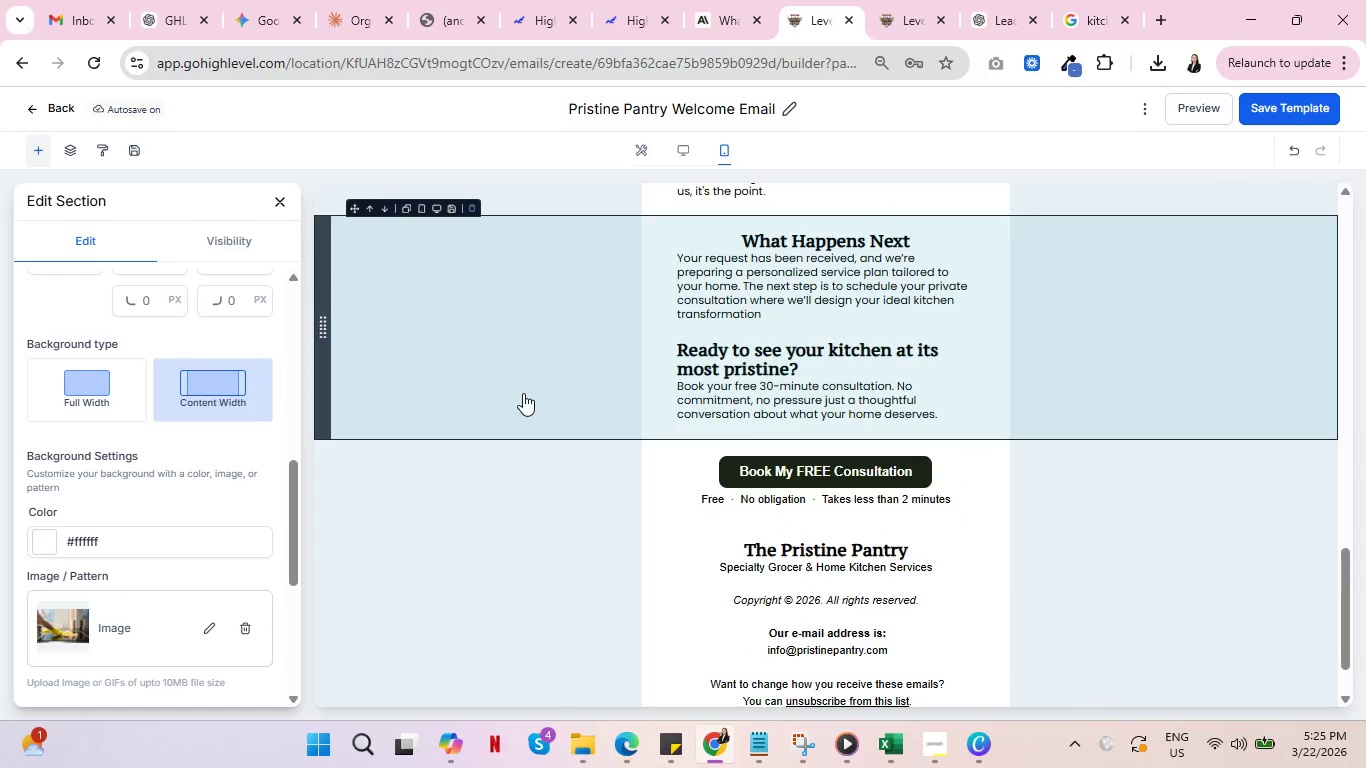 
scroll: coordinate [523, 393], scroll_direction: up, amount: 1.0
 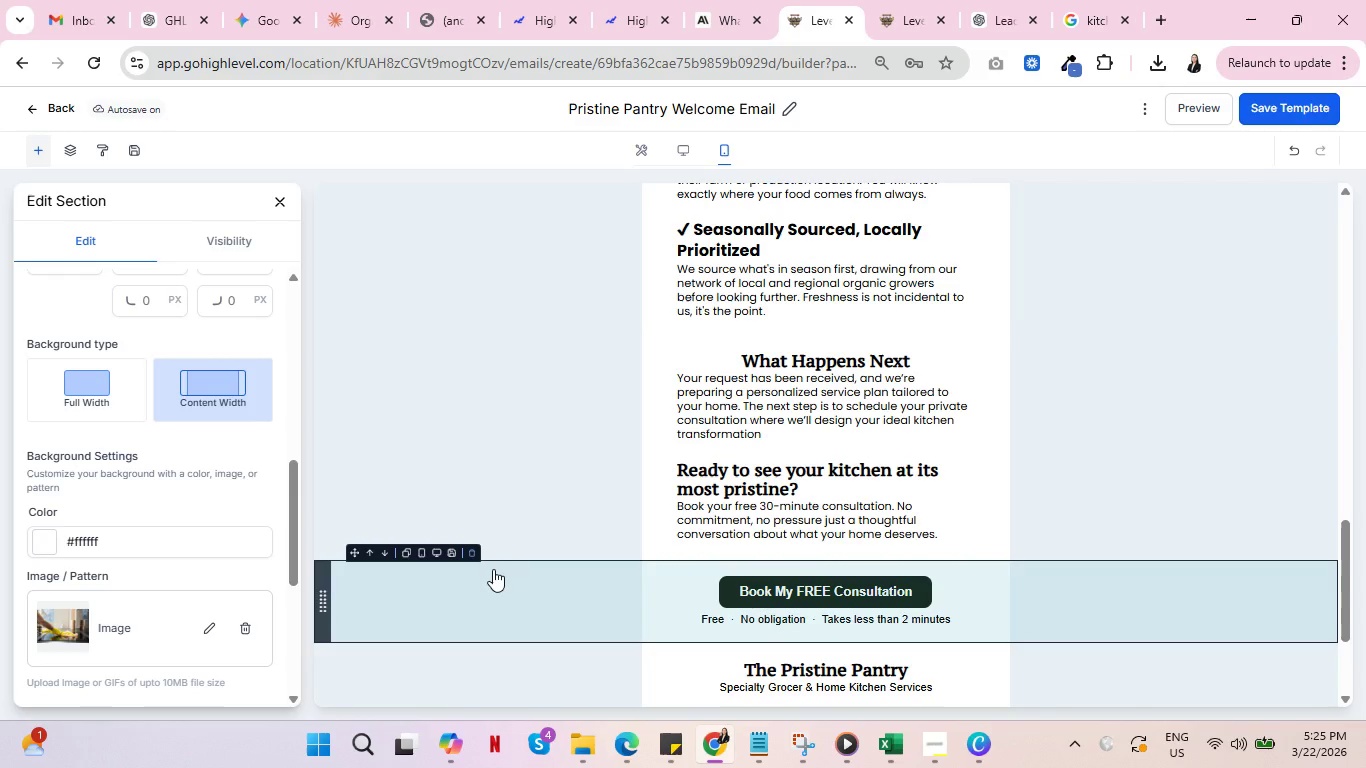 
wait(25.29)
 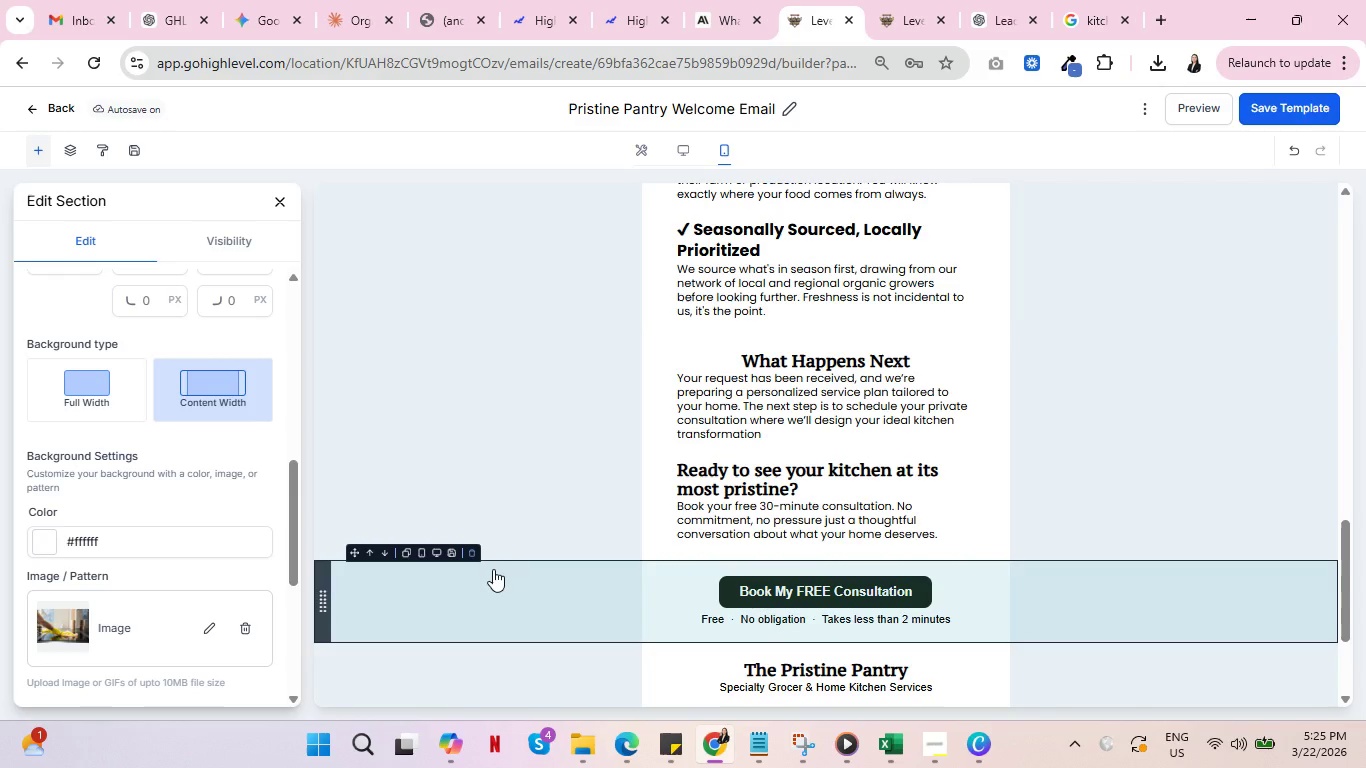 
key(Control+ControlLeft)
 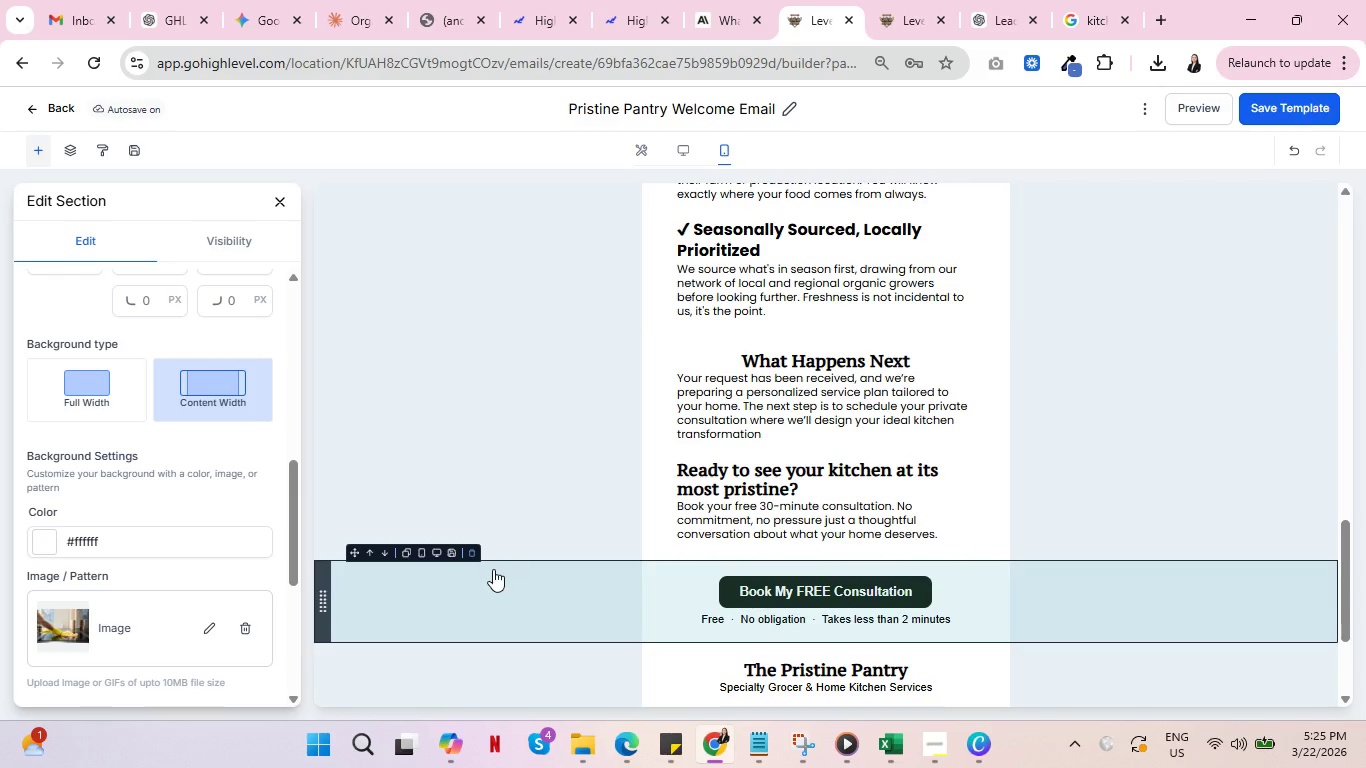 
key(Control+ControlLeft)
 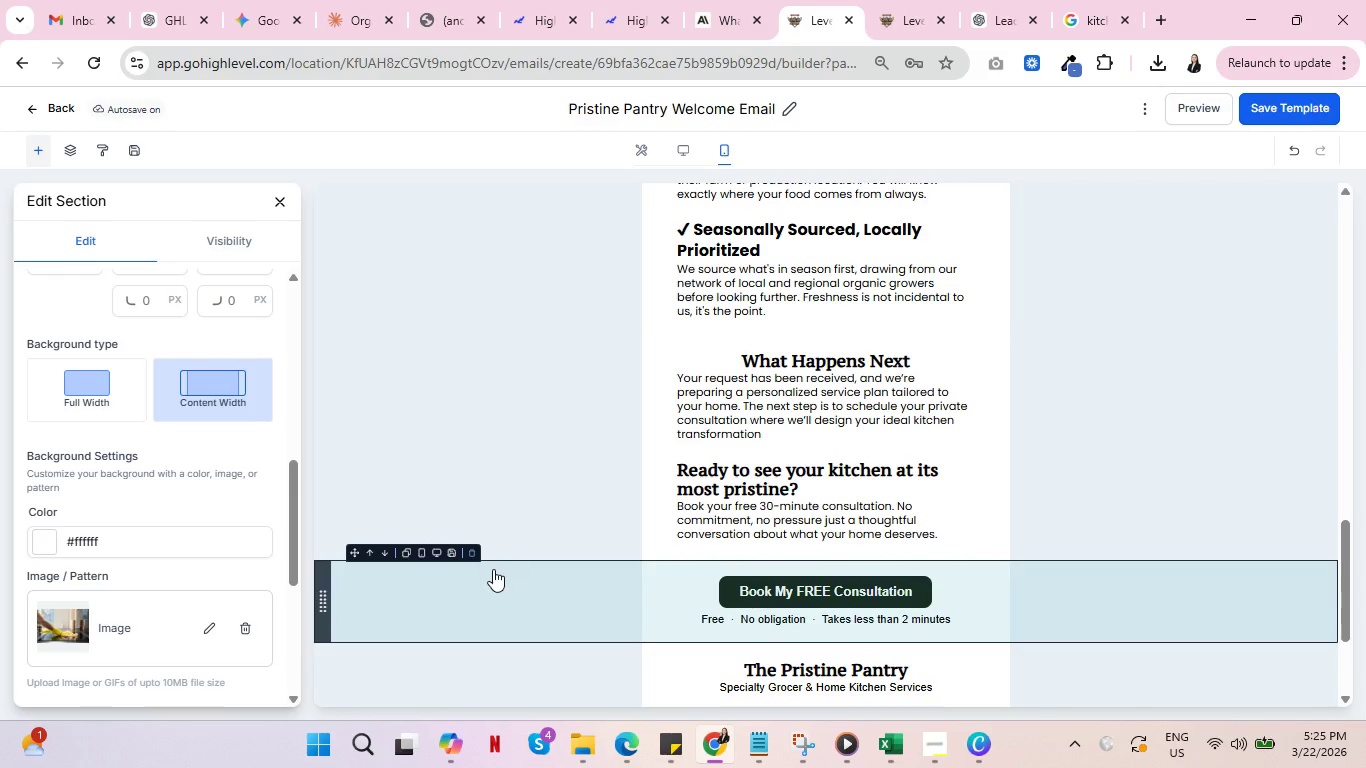 
hold_key(key=ControlLeft, duration=0.45)
 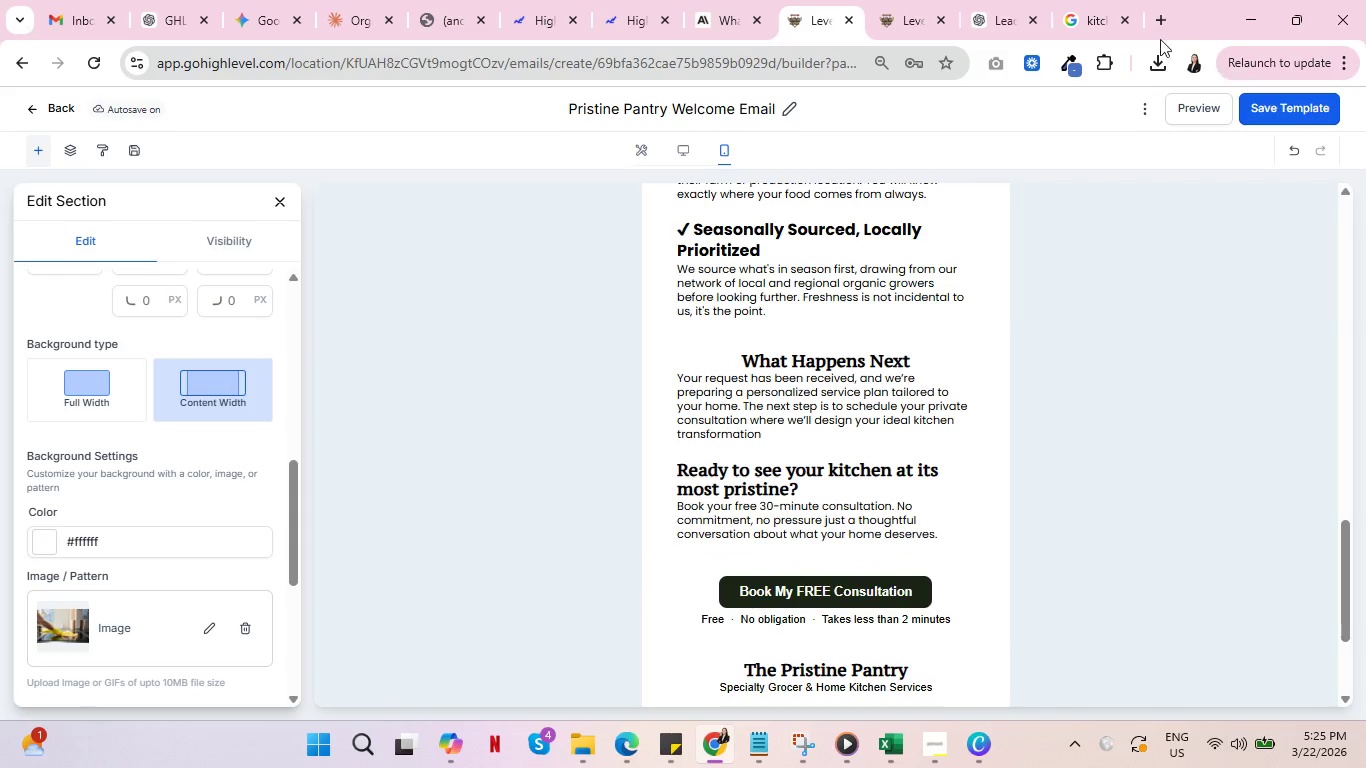 
left_click([1065, 0])
 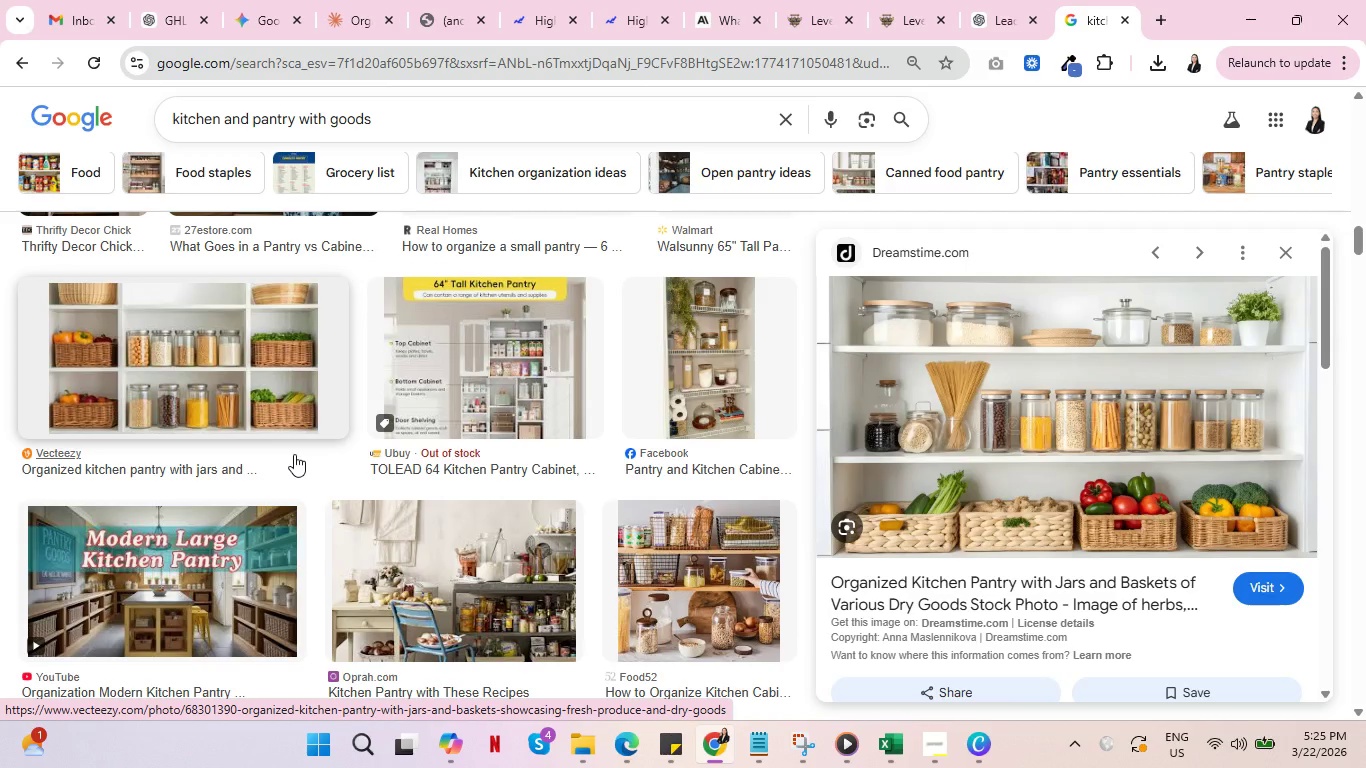 
wait(9.41)
 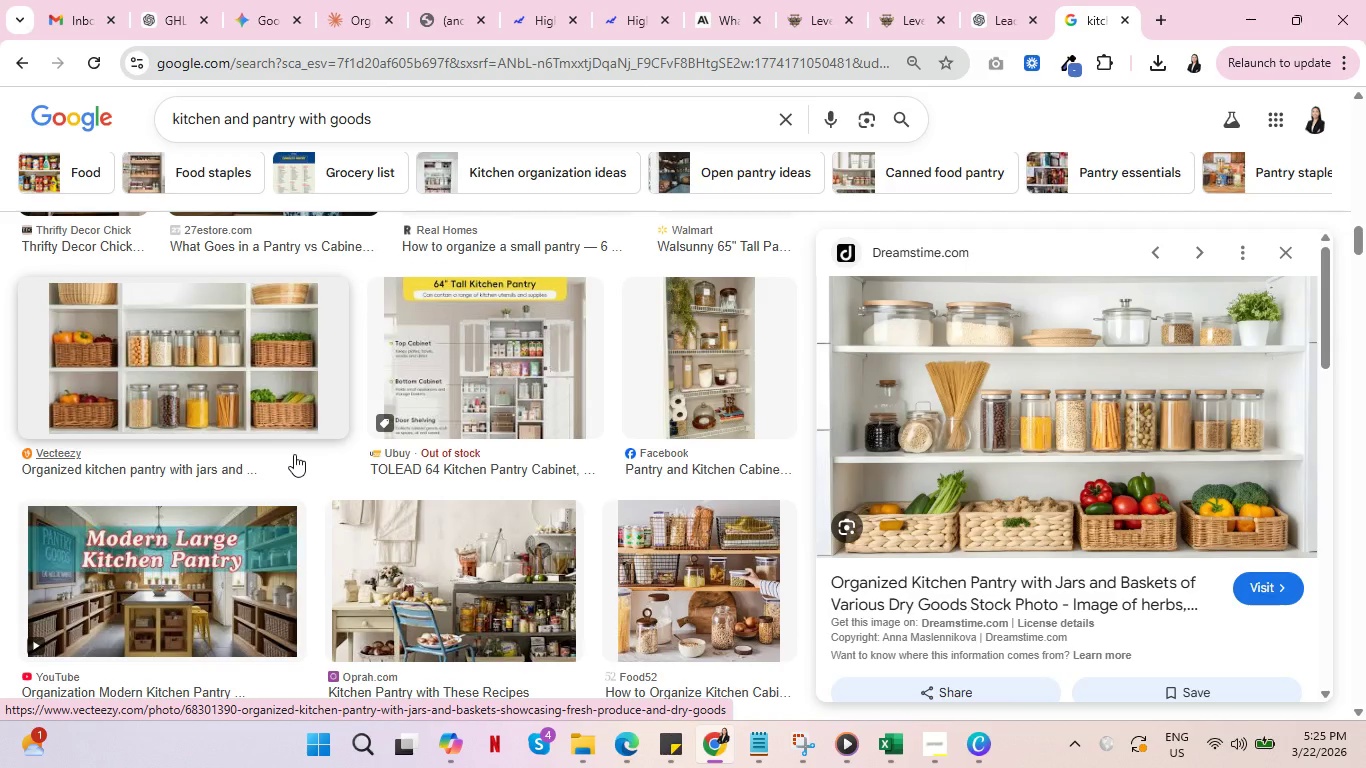 
key(Control+ControlLeft)
 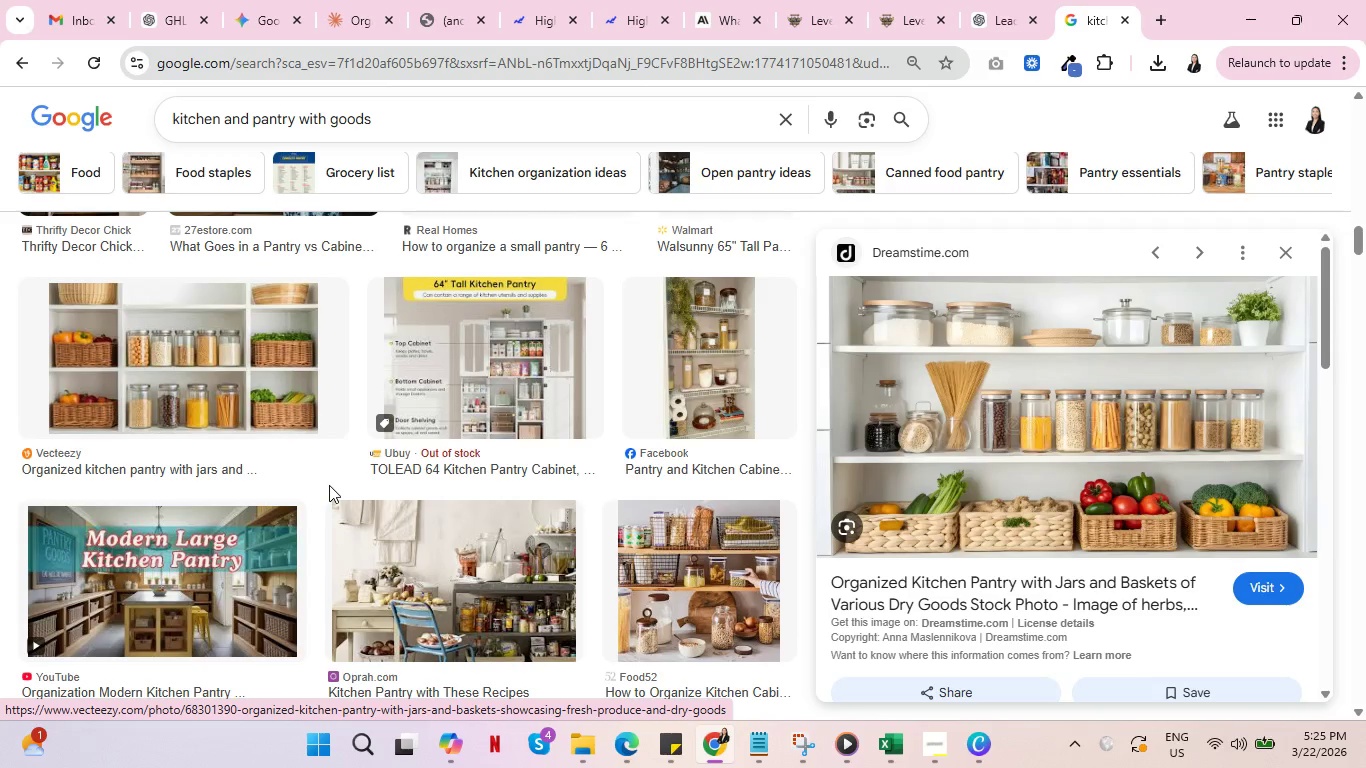 
key(Control+ControlLeft)
 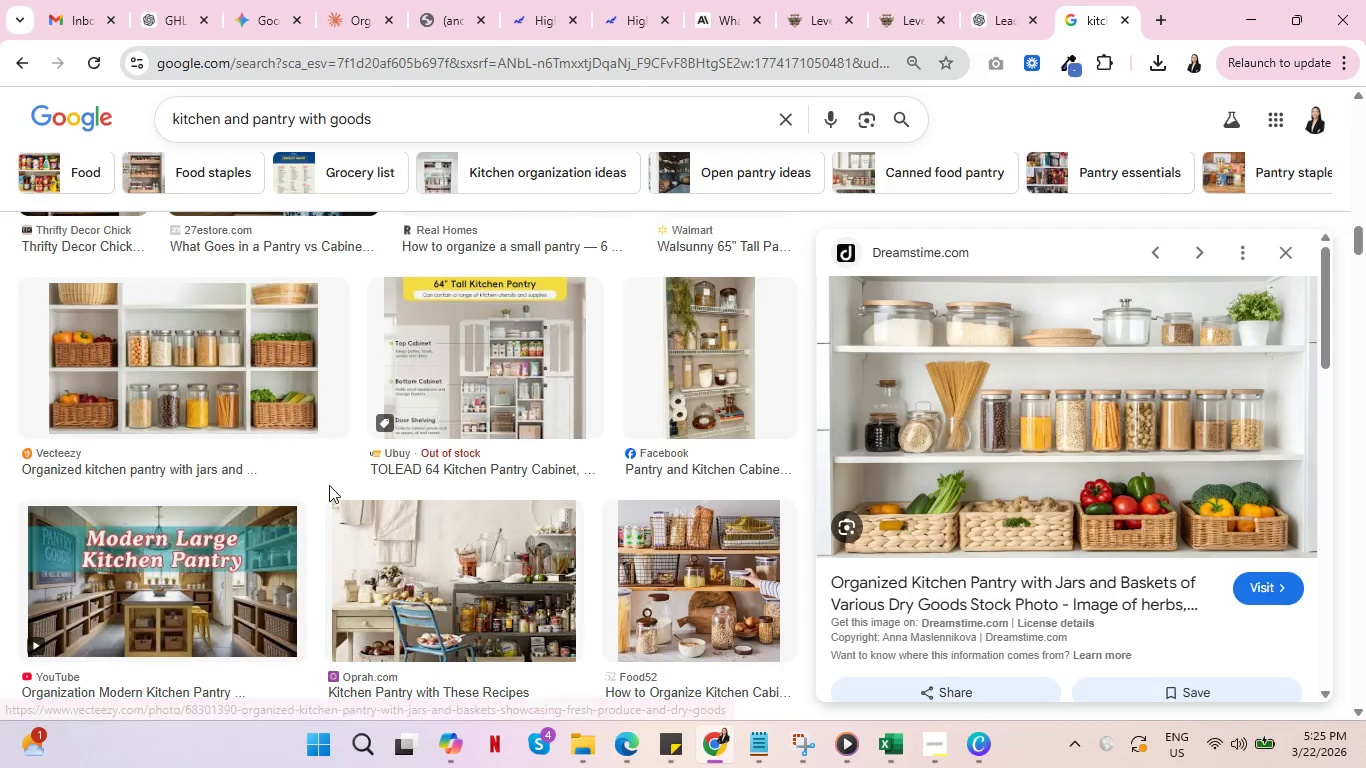 
key(Control+ControlLeft)
 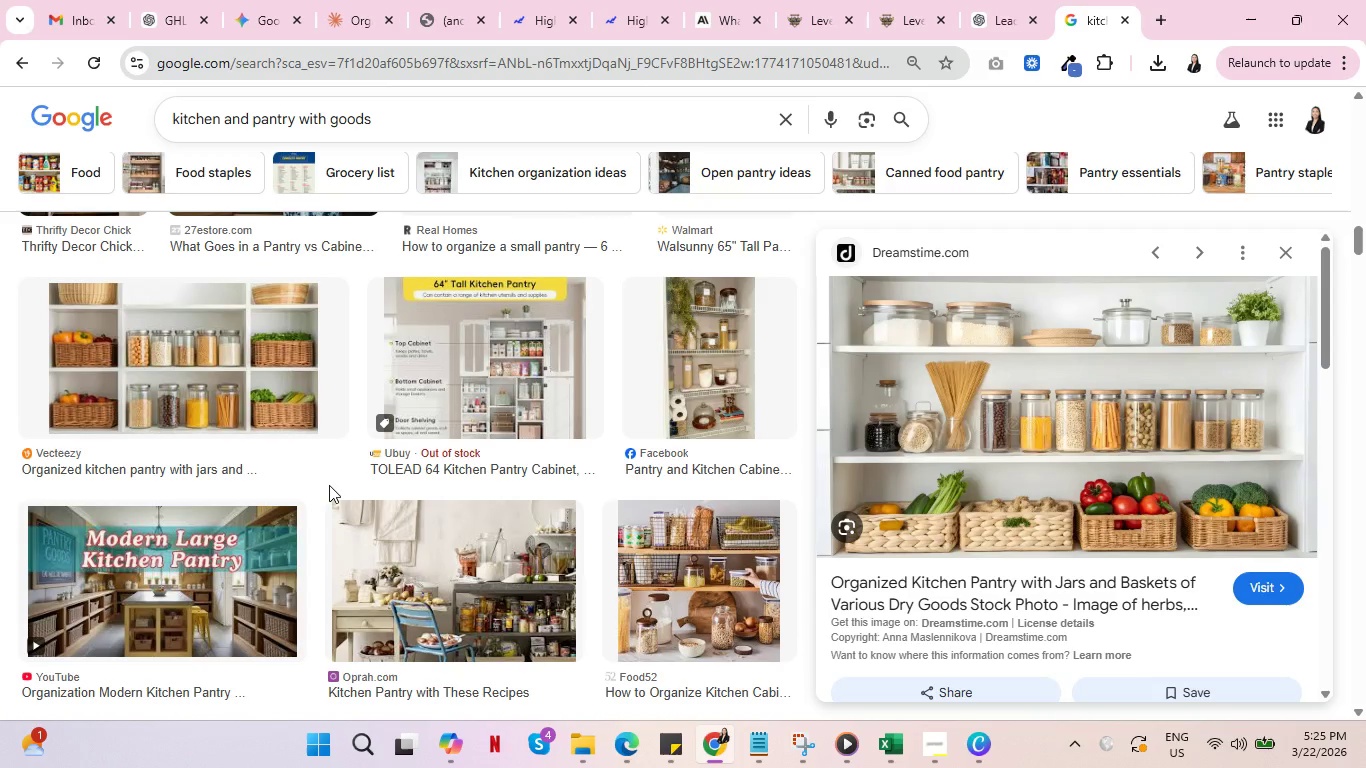 
key(Control+ControlLeft)
 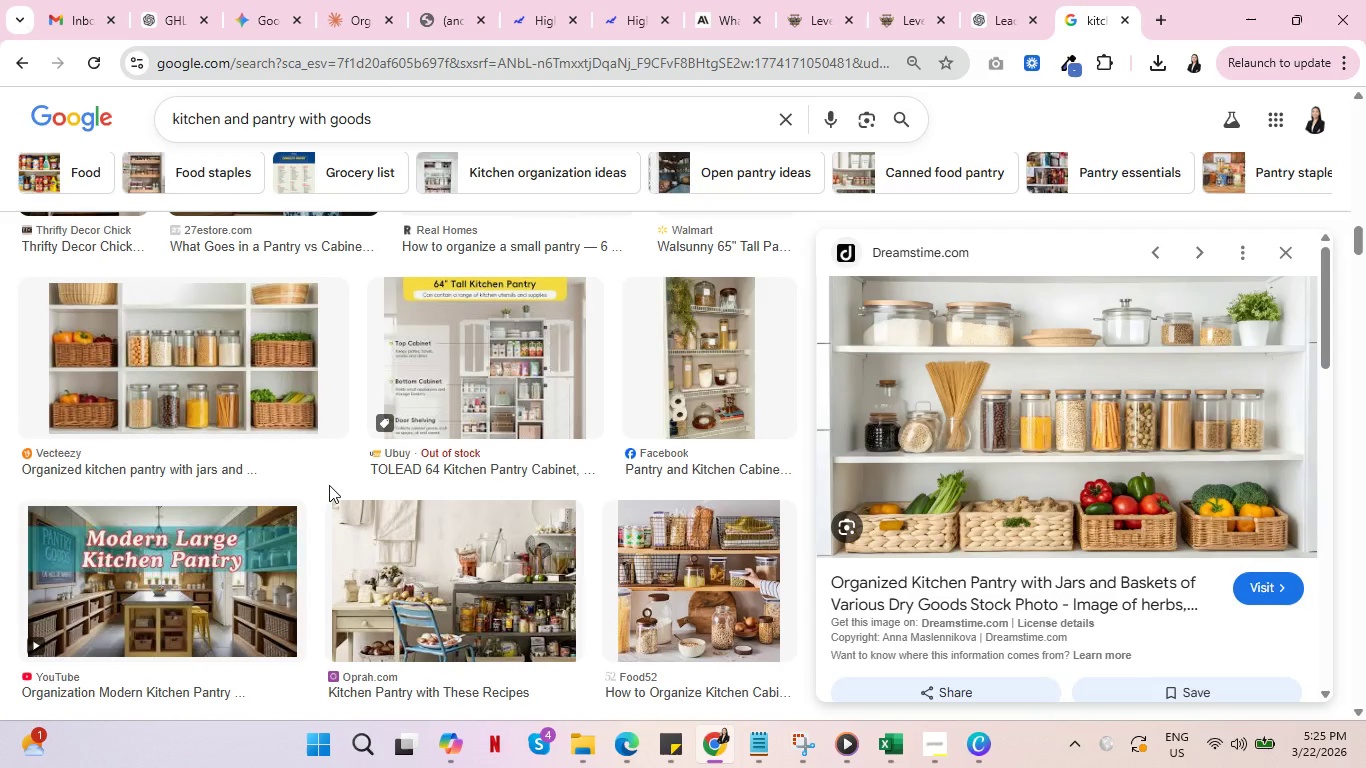 
key(Control+ControlLeft)
 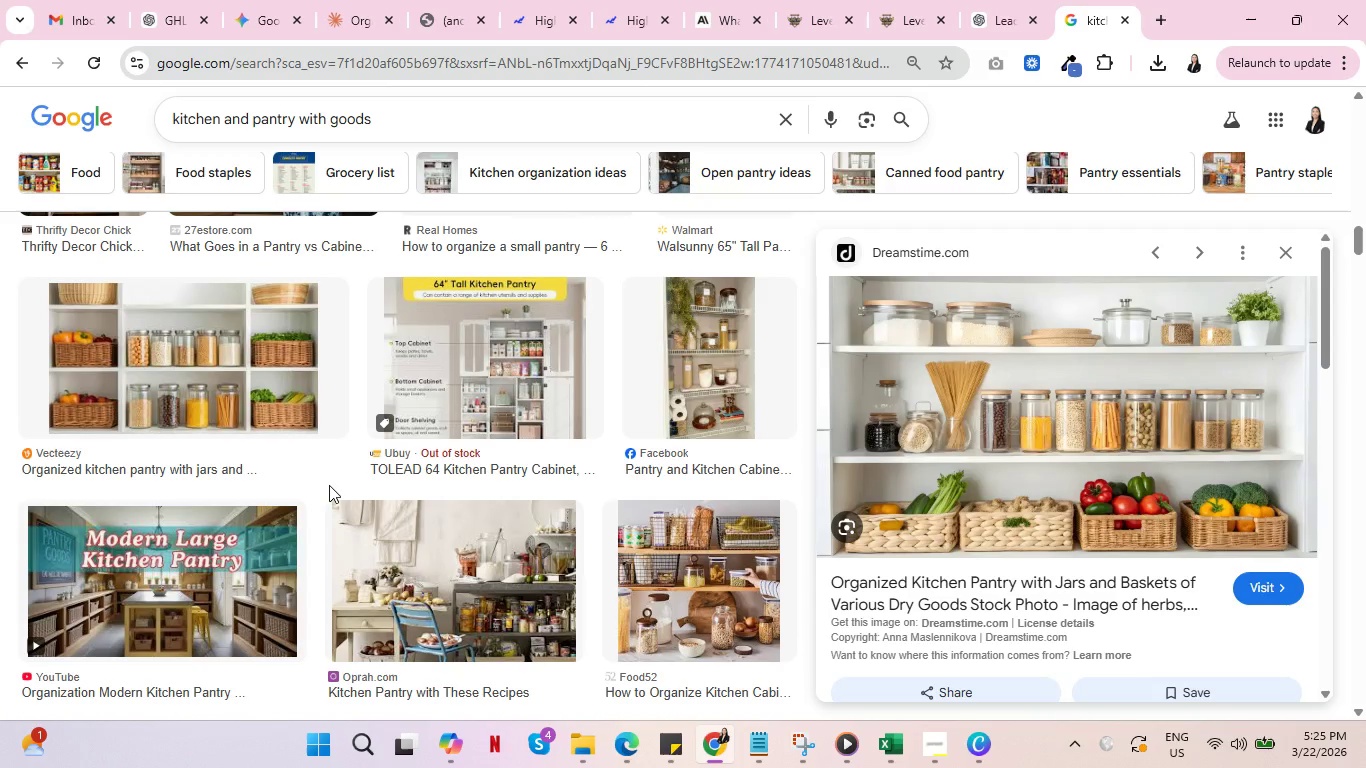 
key(Control+ControlLeft)
 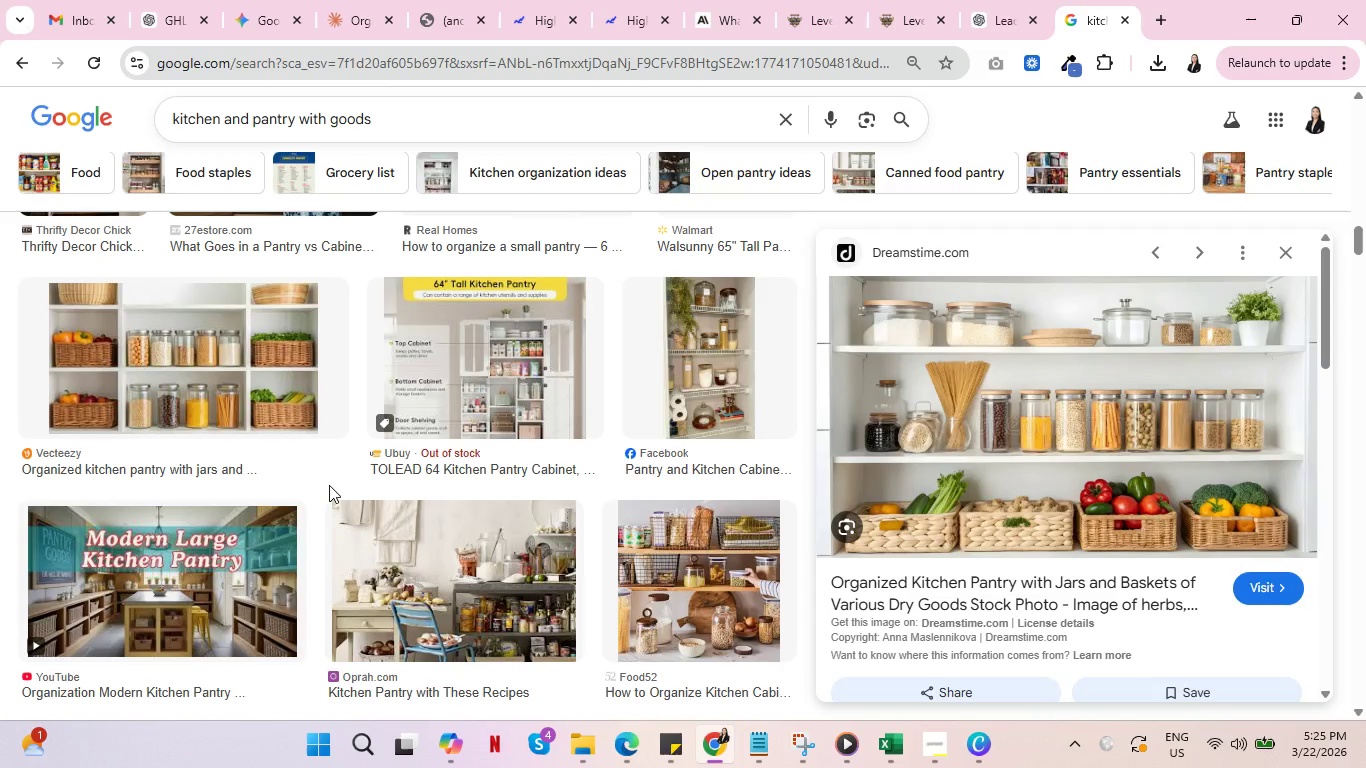 
key(Control+ControlLeft)
 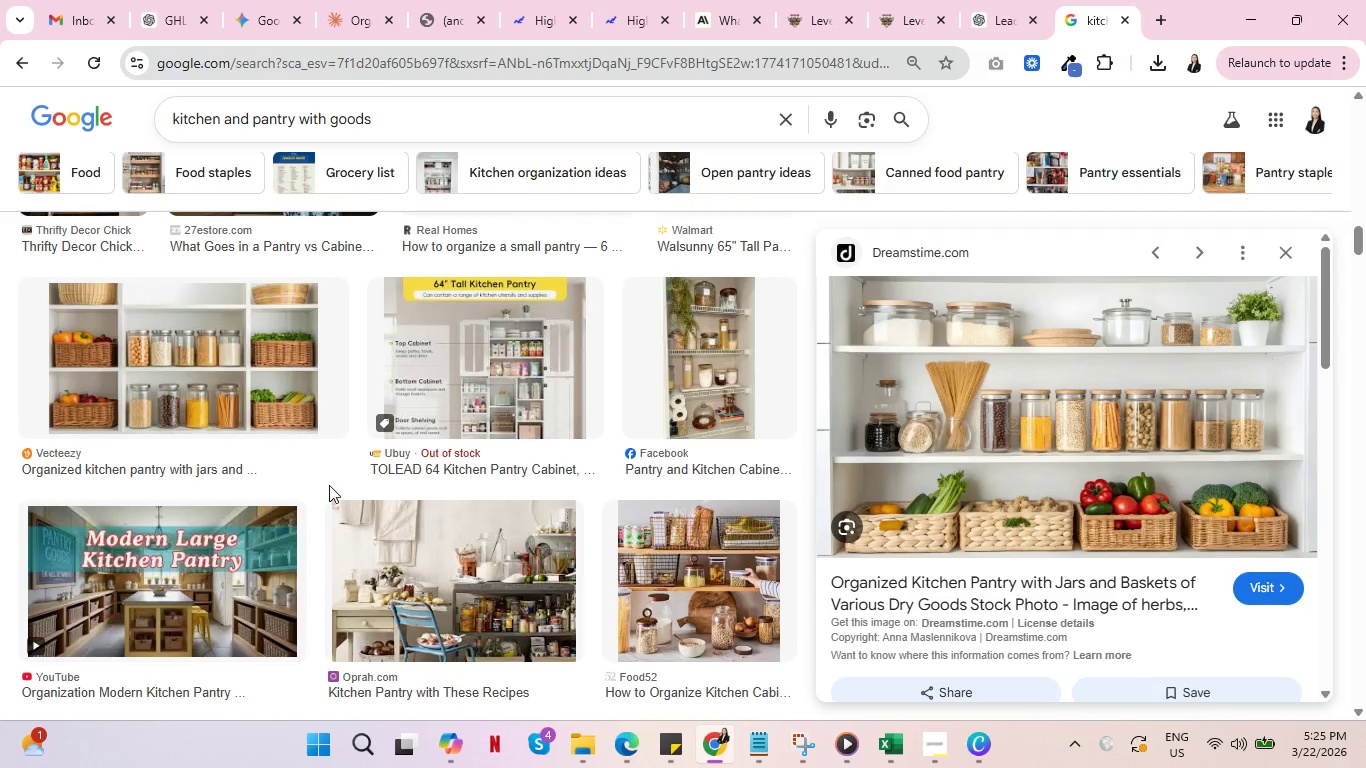 
key(Control+ControlLeft)
 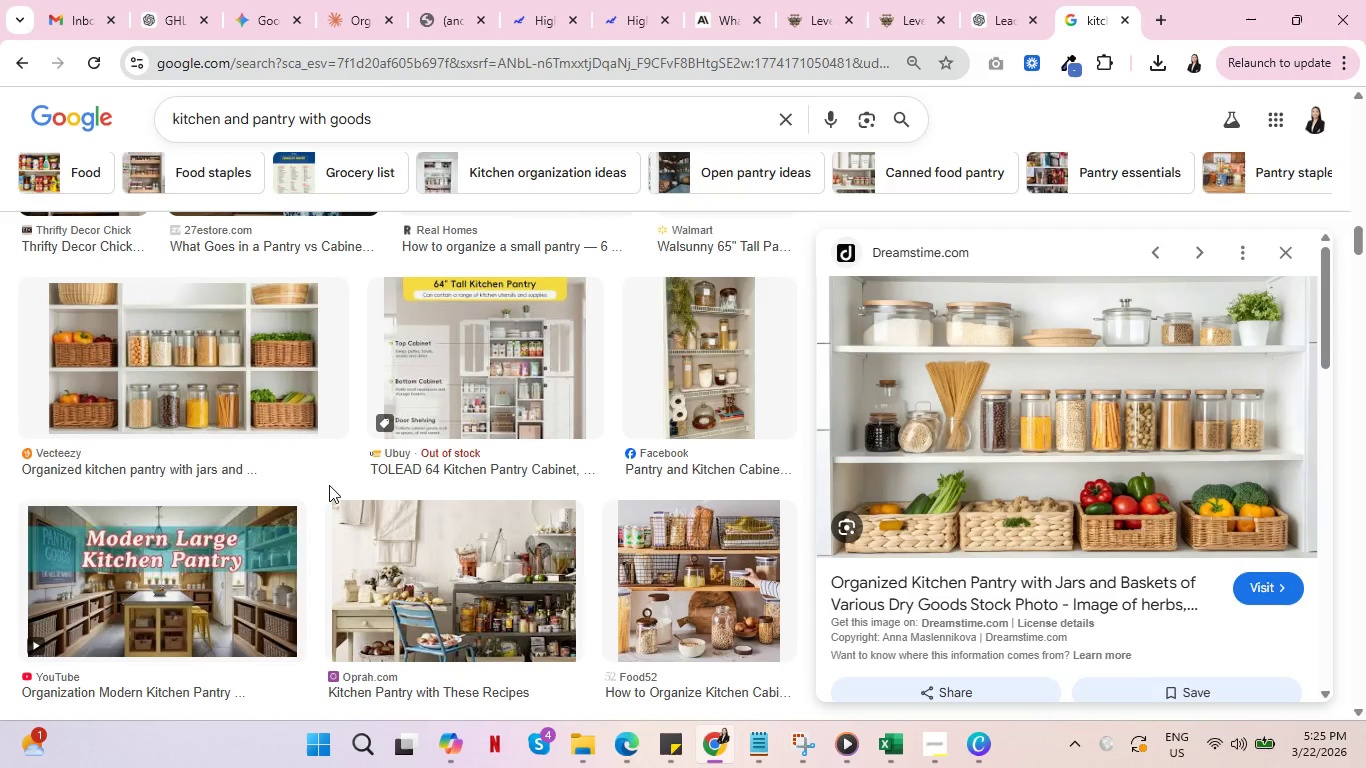 
key(Control+ControlLeft)
 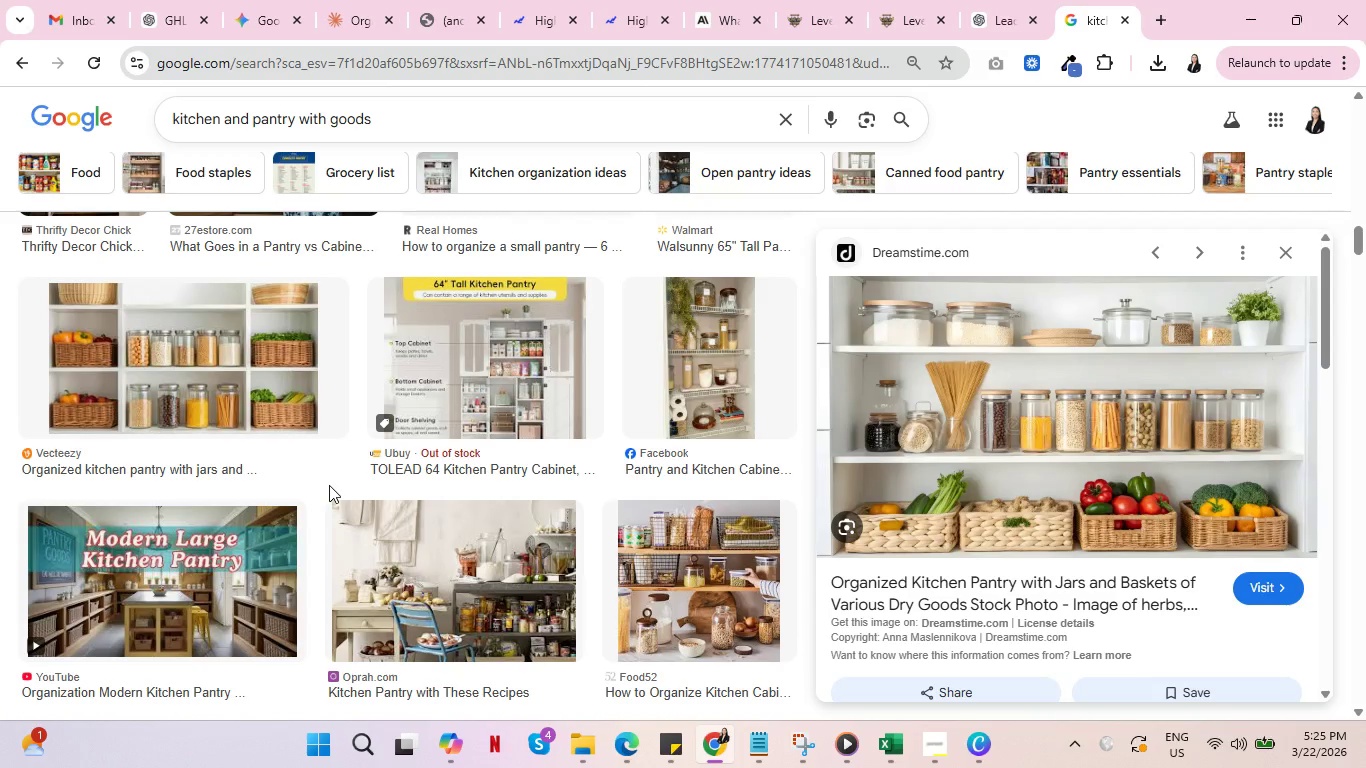 
key(Control+ControlLeft)
 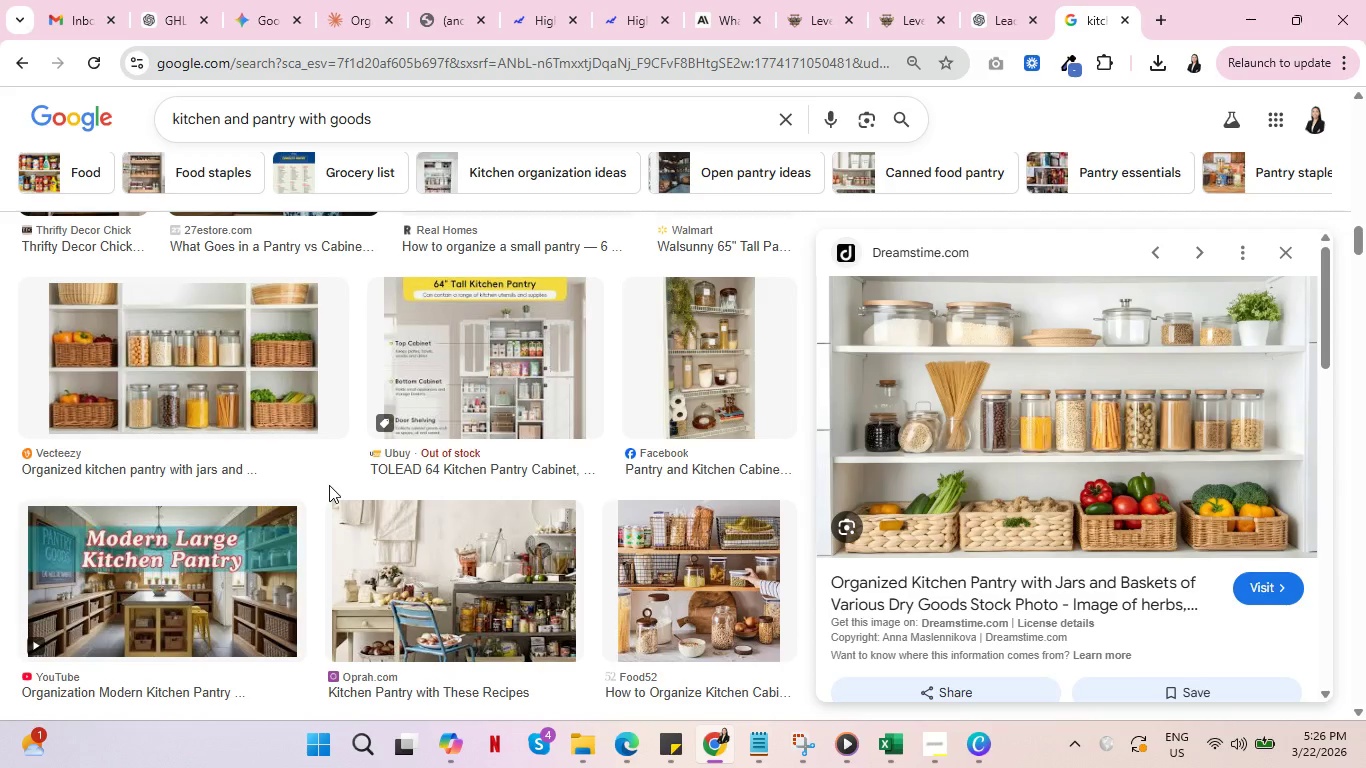 
wait(5.52)
 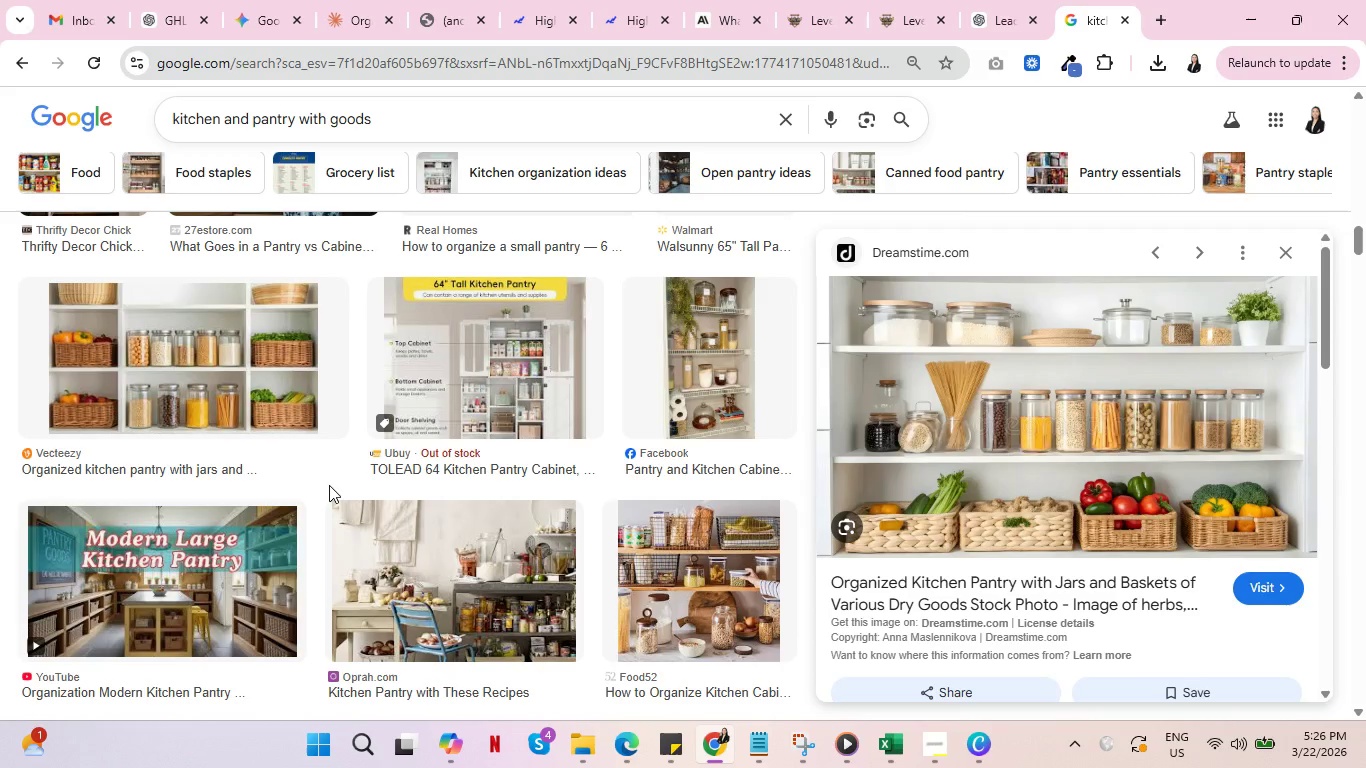 
key(Control+ControlLeft)
 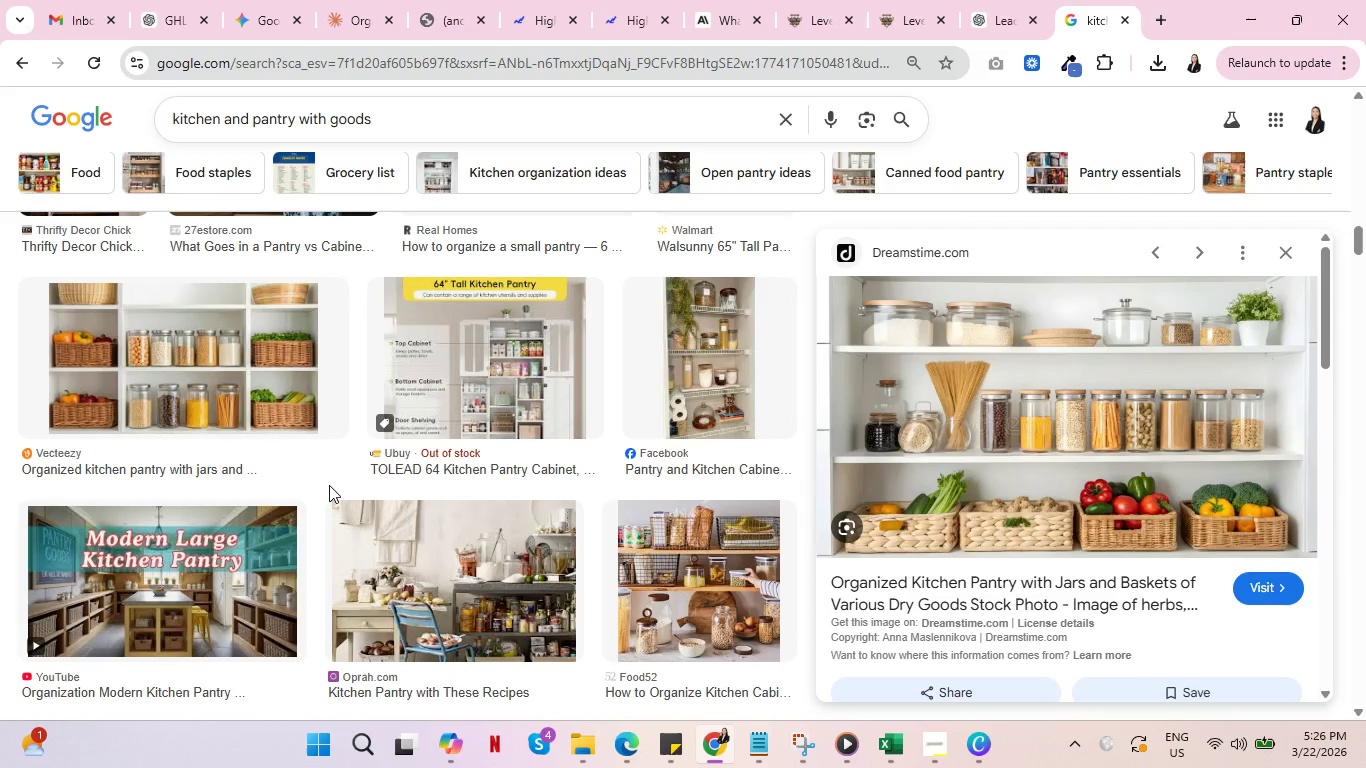 
key(Control+ControlLeft)
 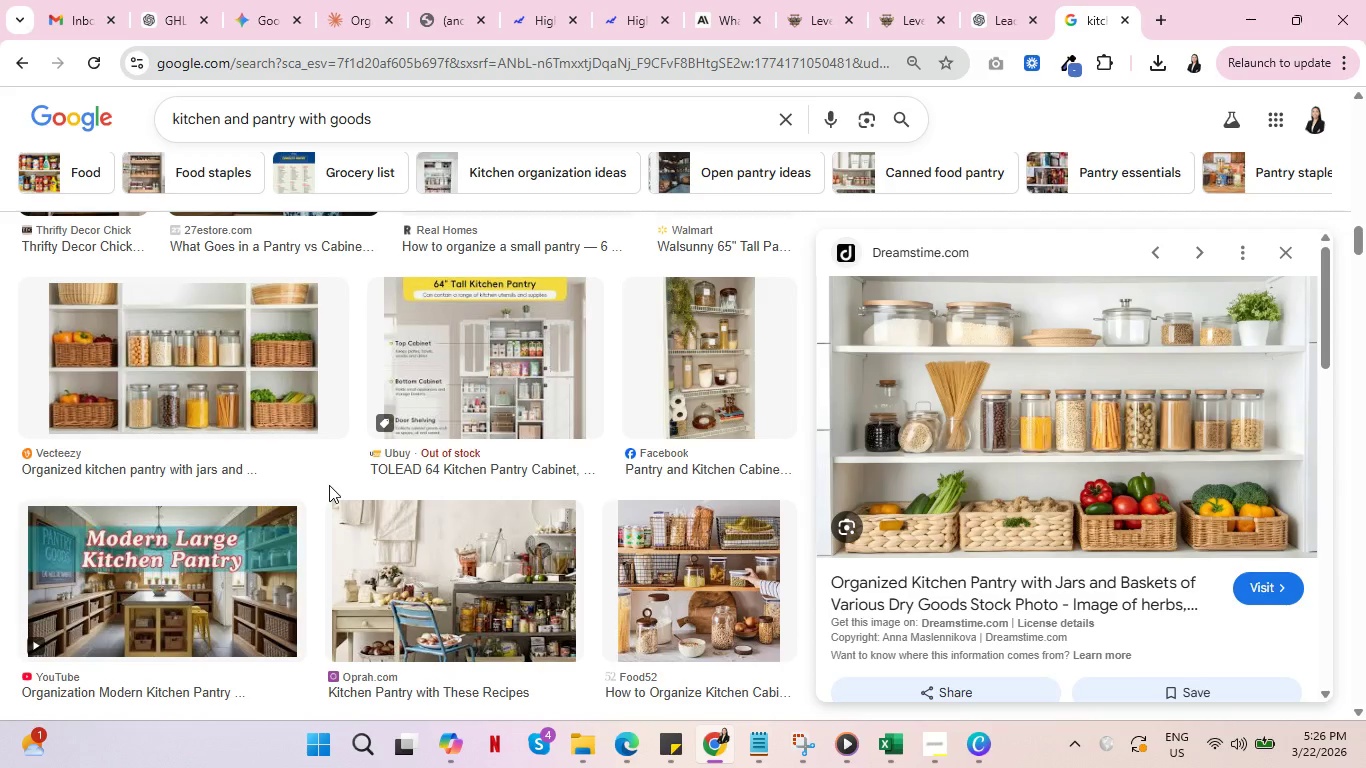 
key(Control+ControlLeft)
 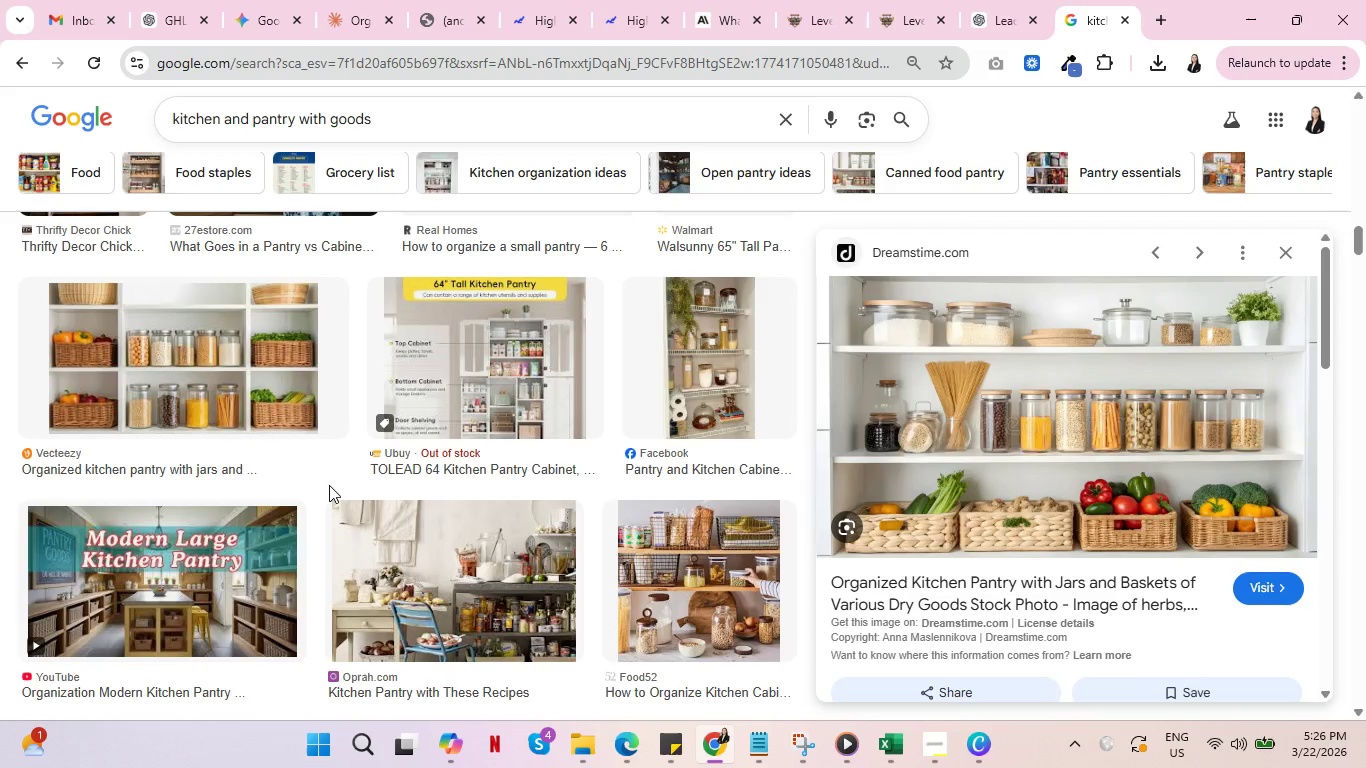 
key(Control+ControlLeft)
 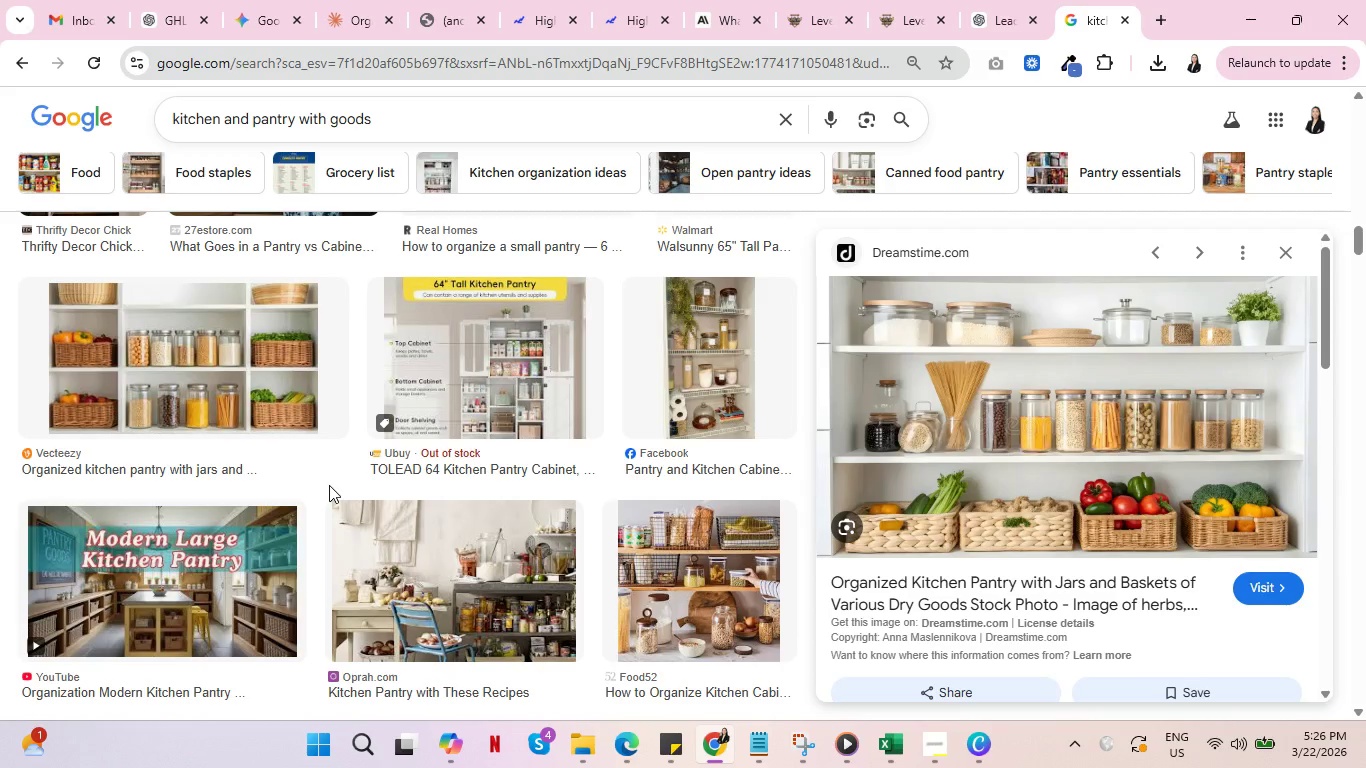 
key(Control+ControlLeft)
 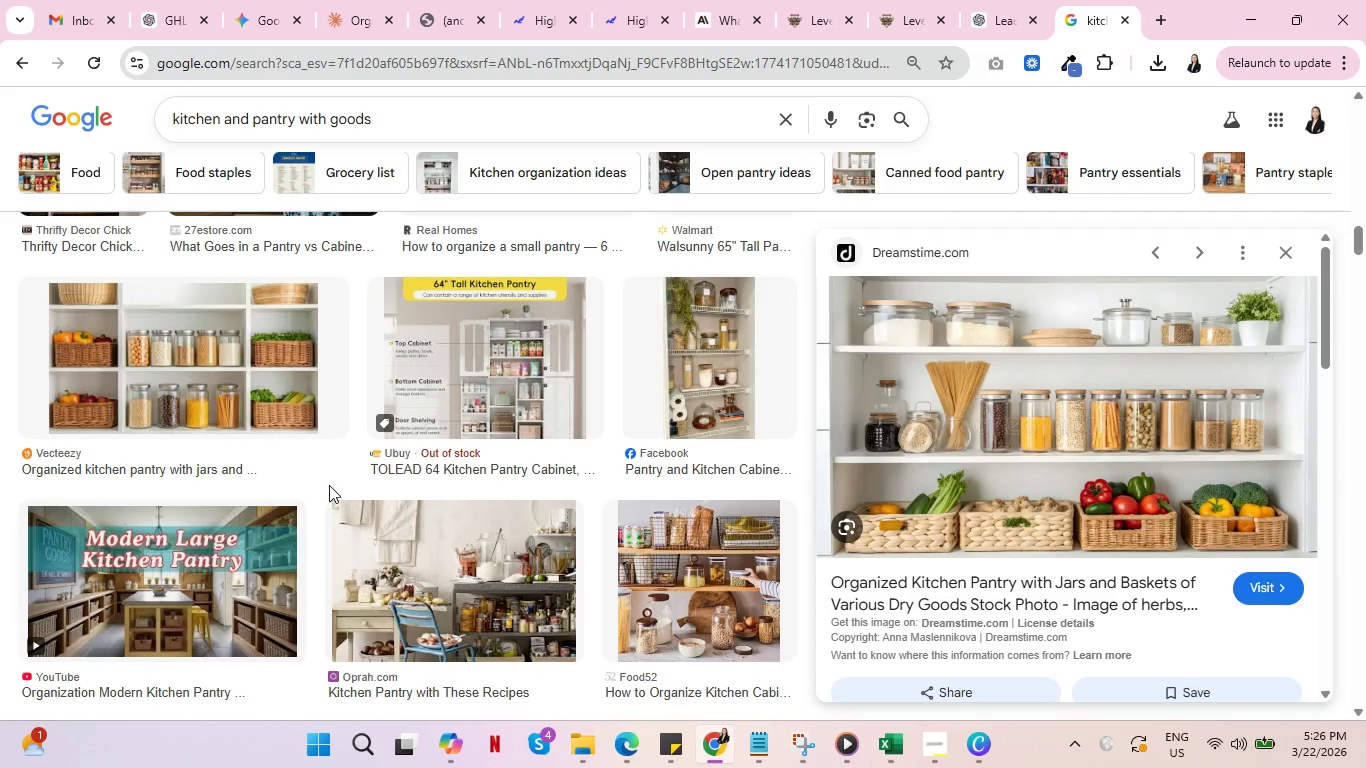 
key(Control+ControlLeft)
 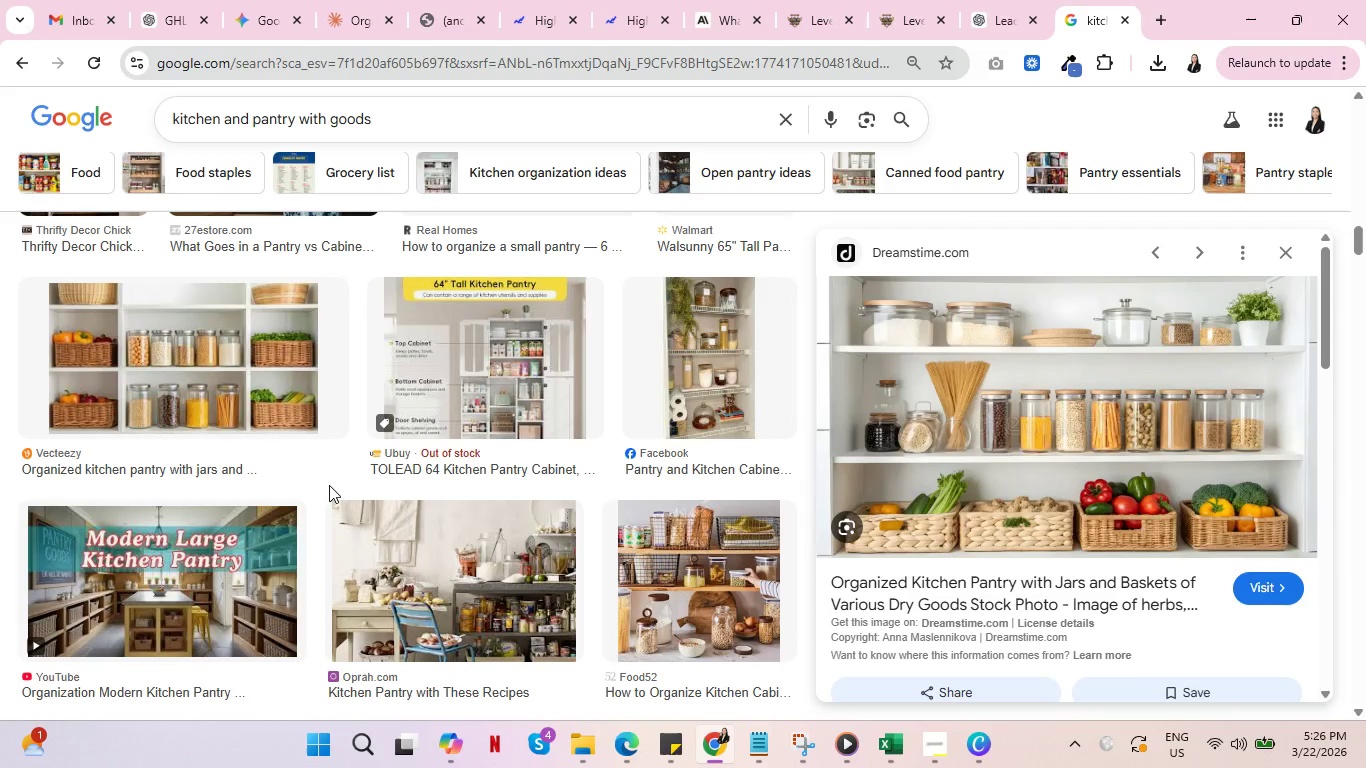 
key(Control+ControlLeft)
 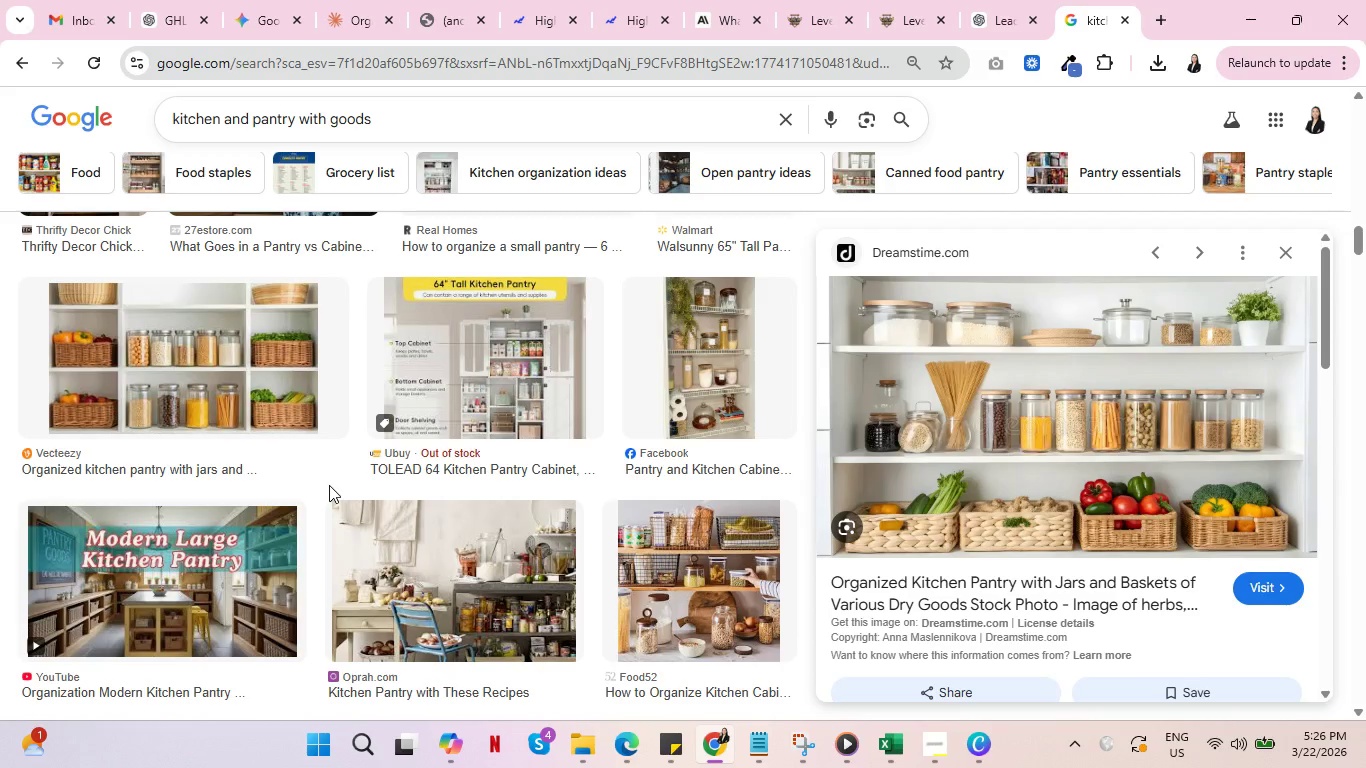 
wait(6.66)
 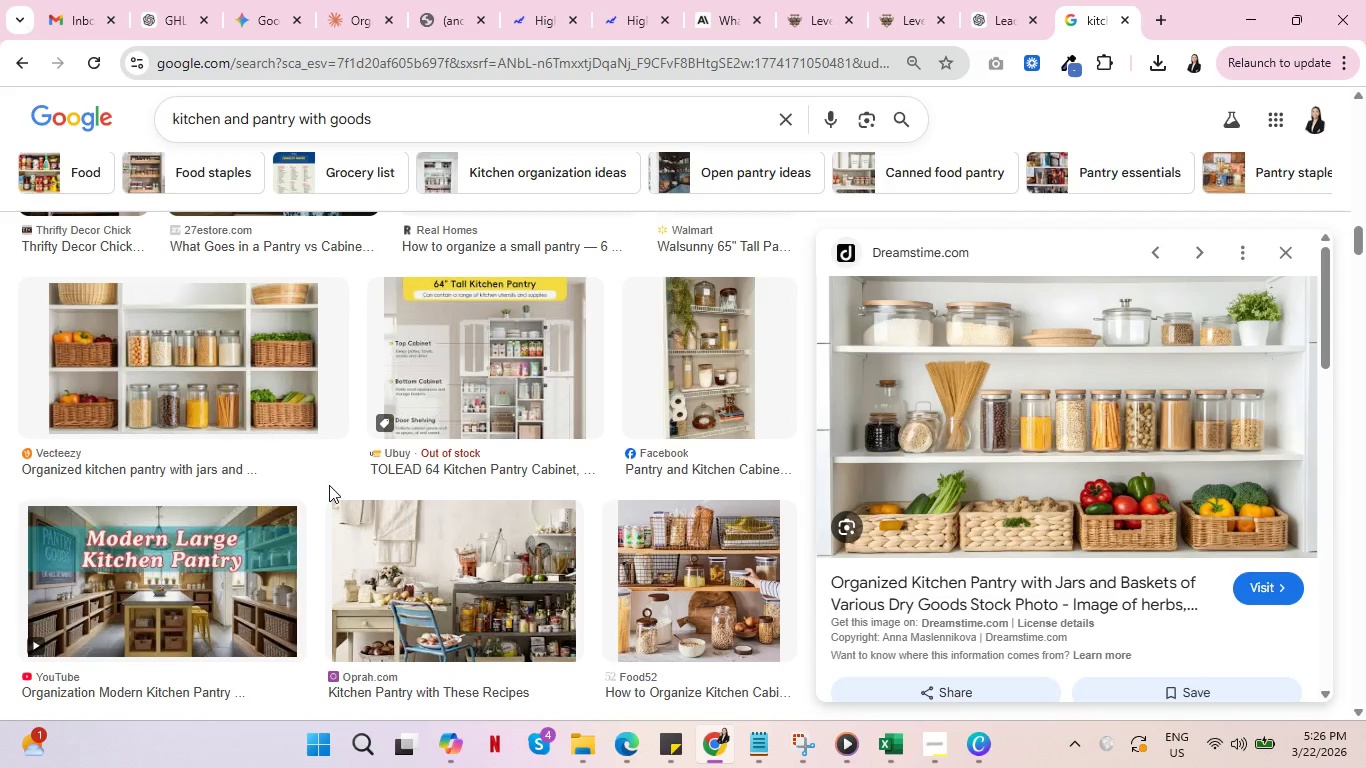 
scroll: coordinate [1104, 463], scroll_direction: down, amount: 9.0
 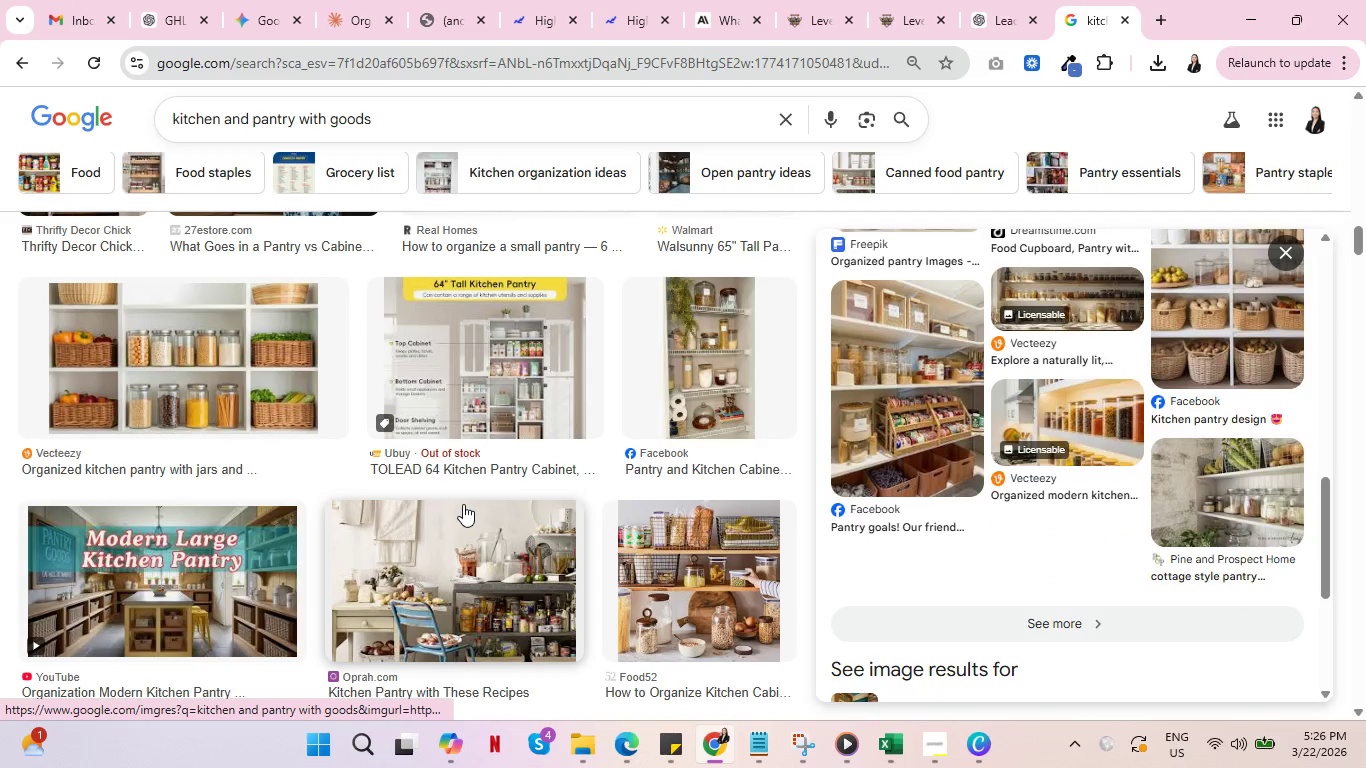 
scroll: coordinate [303, 488], scroll_direction: up, amount: 35.0
 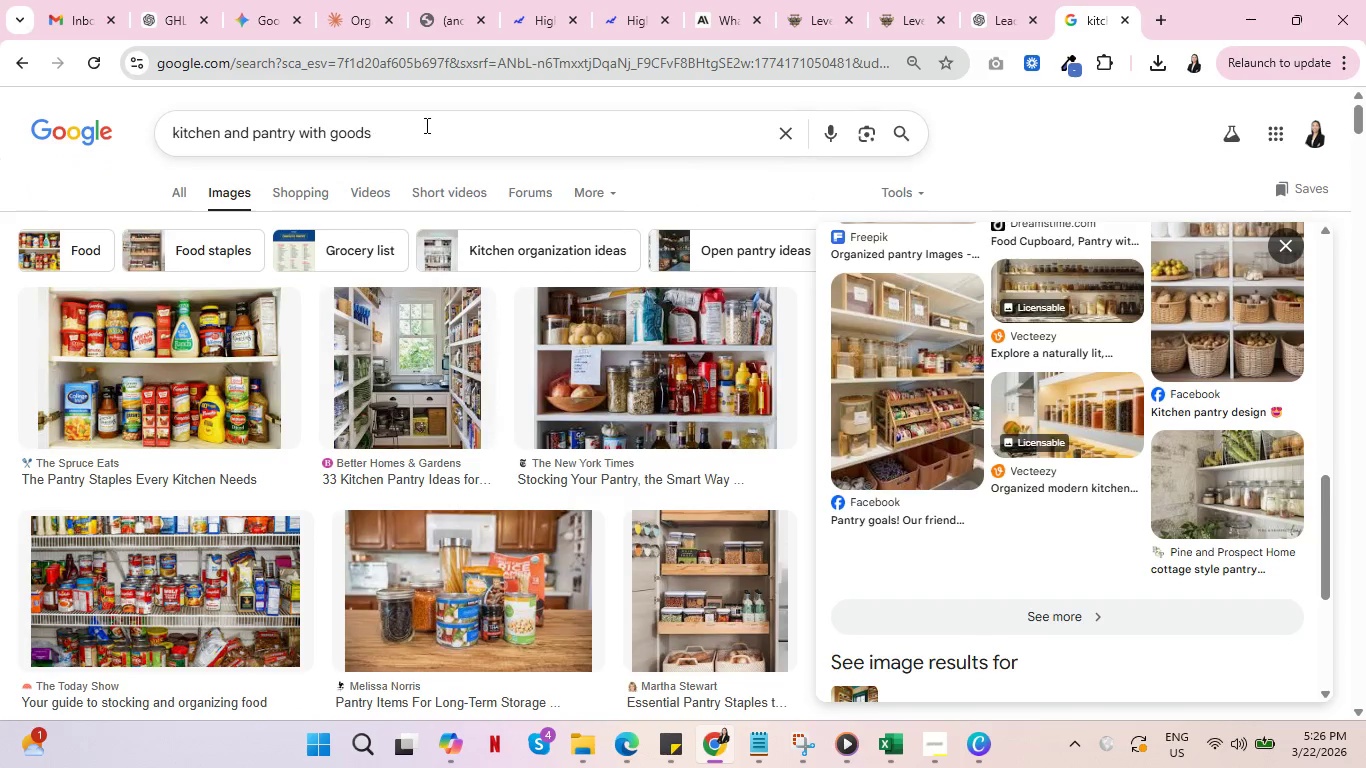 
left_click_drag(start_coordinate=[426, 130], to_coordinate=[152, 130])
 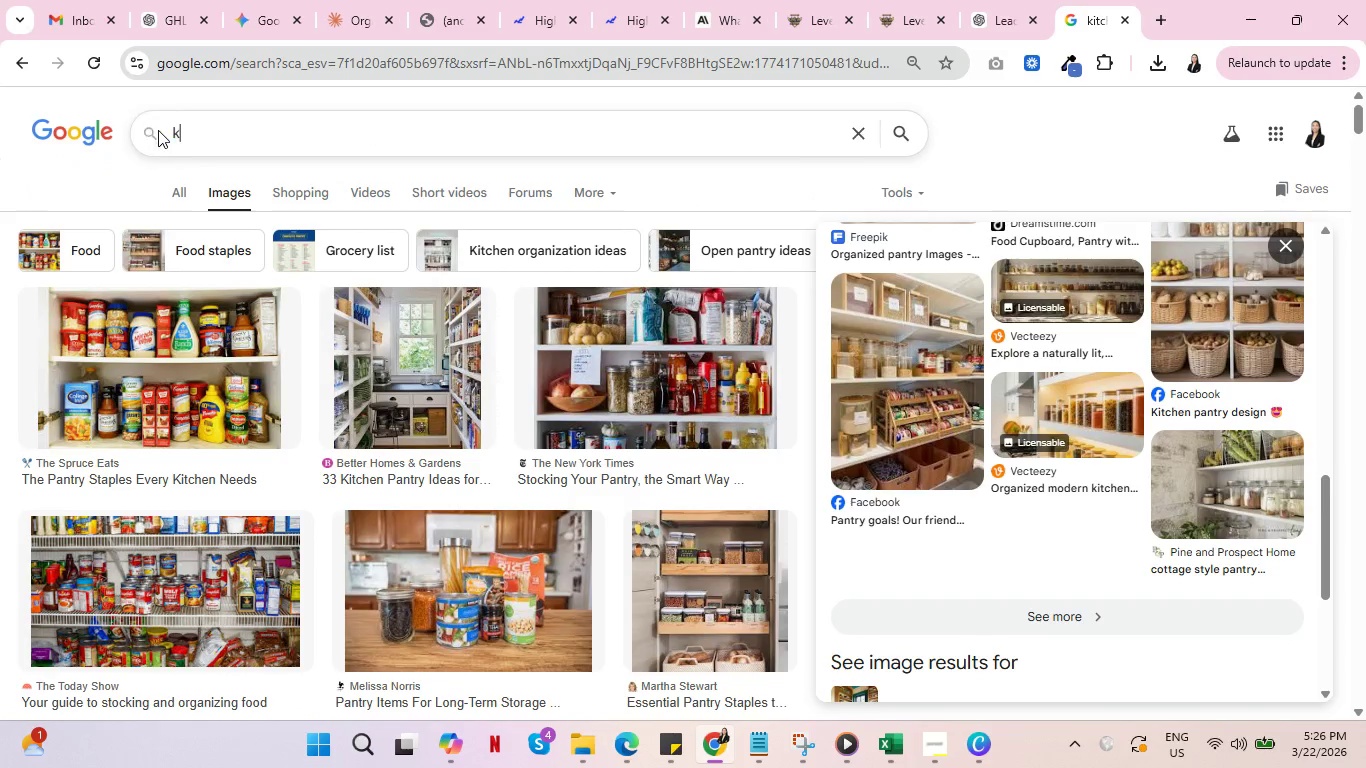 
type(k)
key(Backspace)
type(l)
key(Backspace)
type(cleaning staff)
 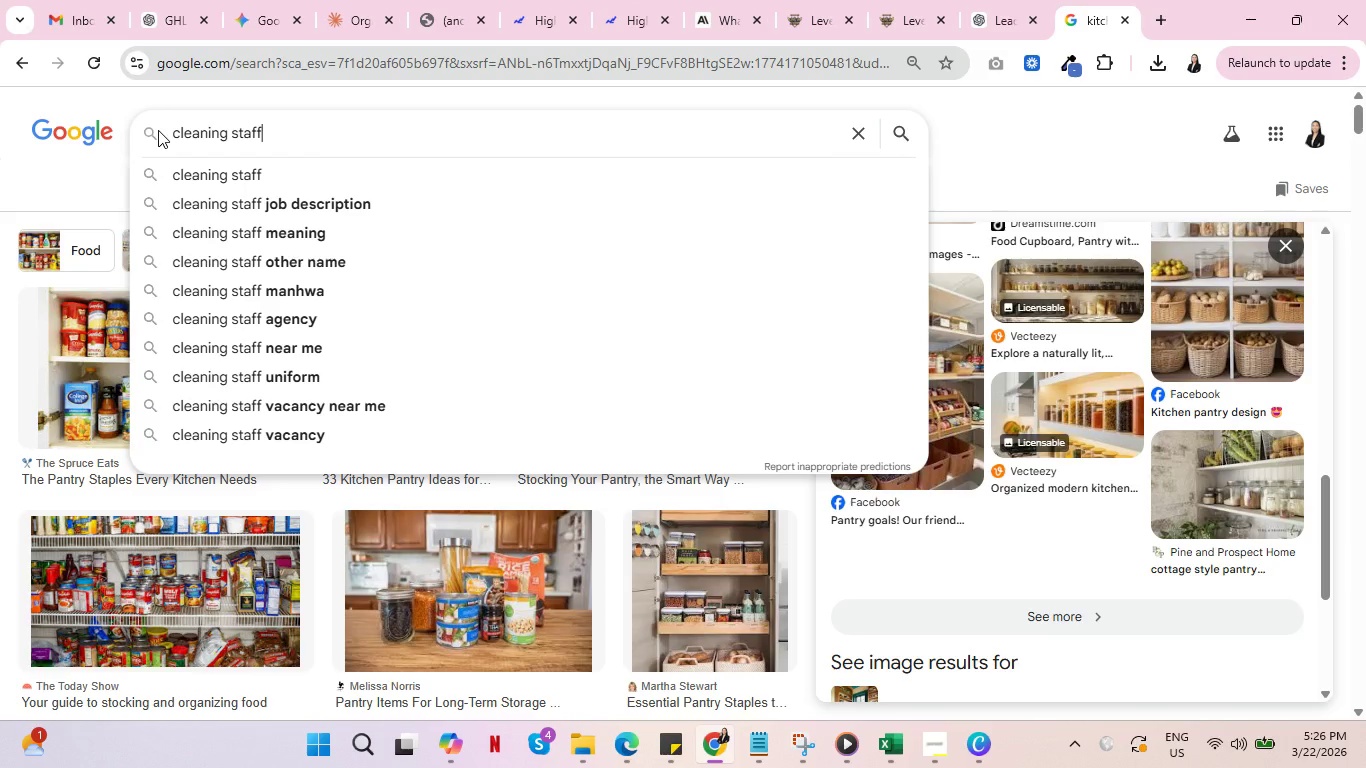 
key(Enter)
 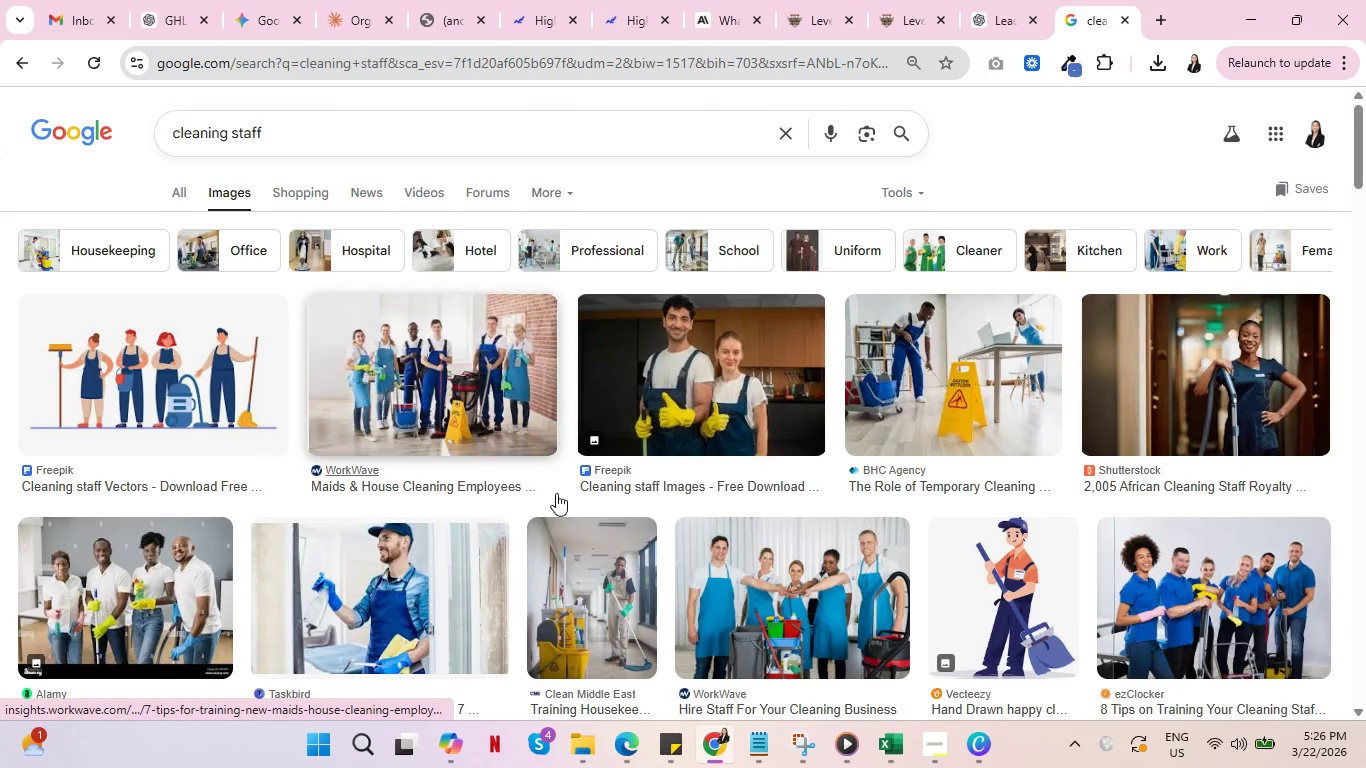 
wait(6.38)
 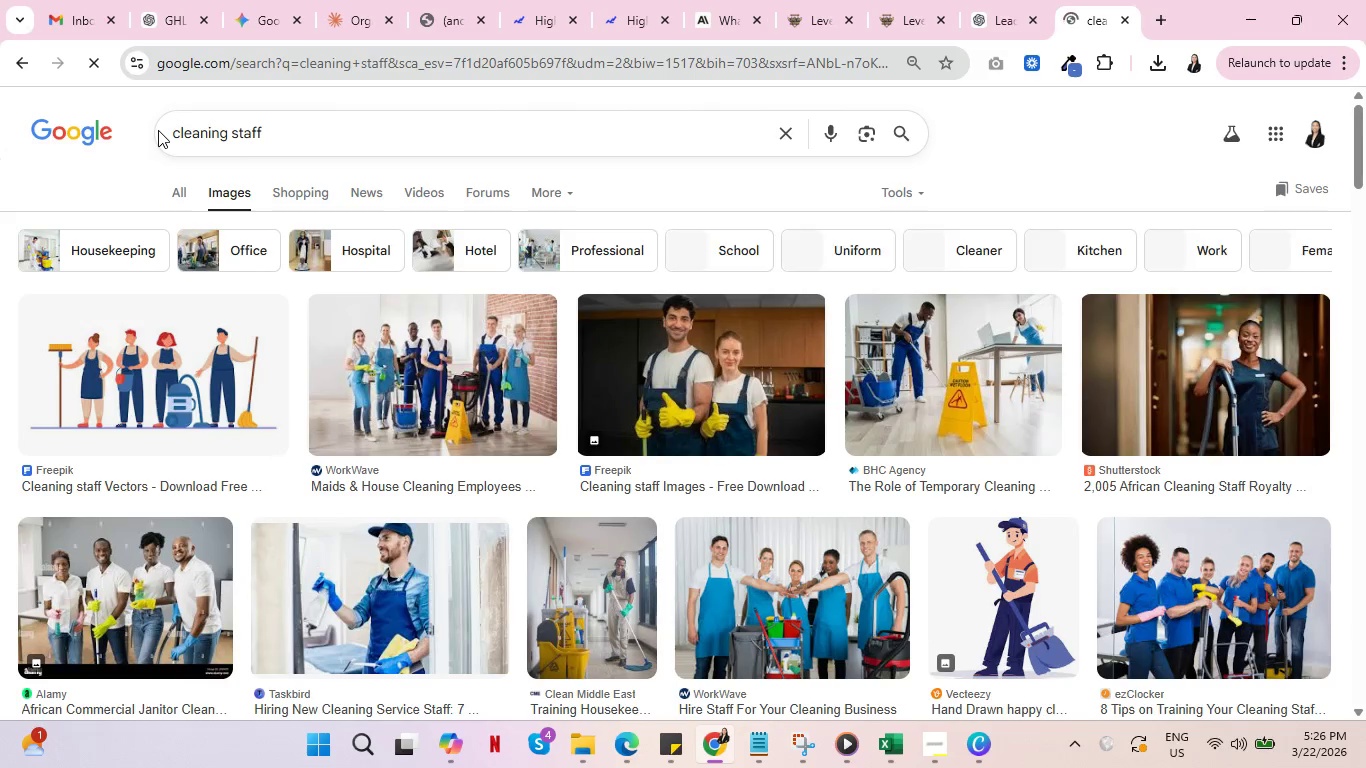 
scroll: coordinate [435, 497], scroll_direction: down, amount: 10.0
 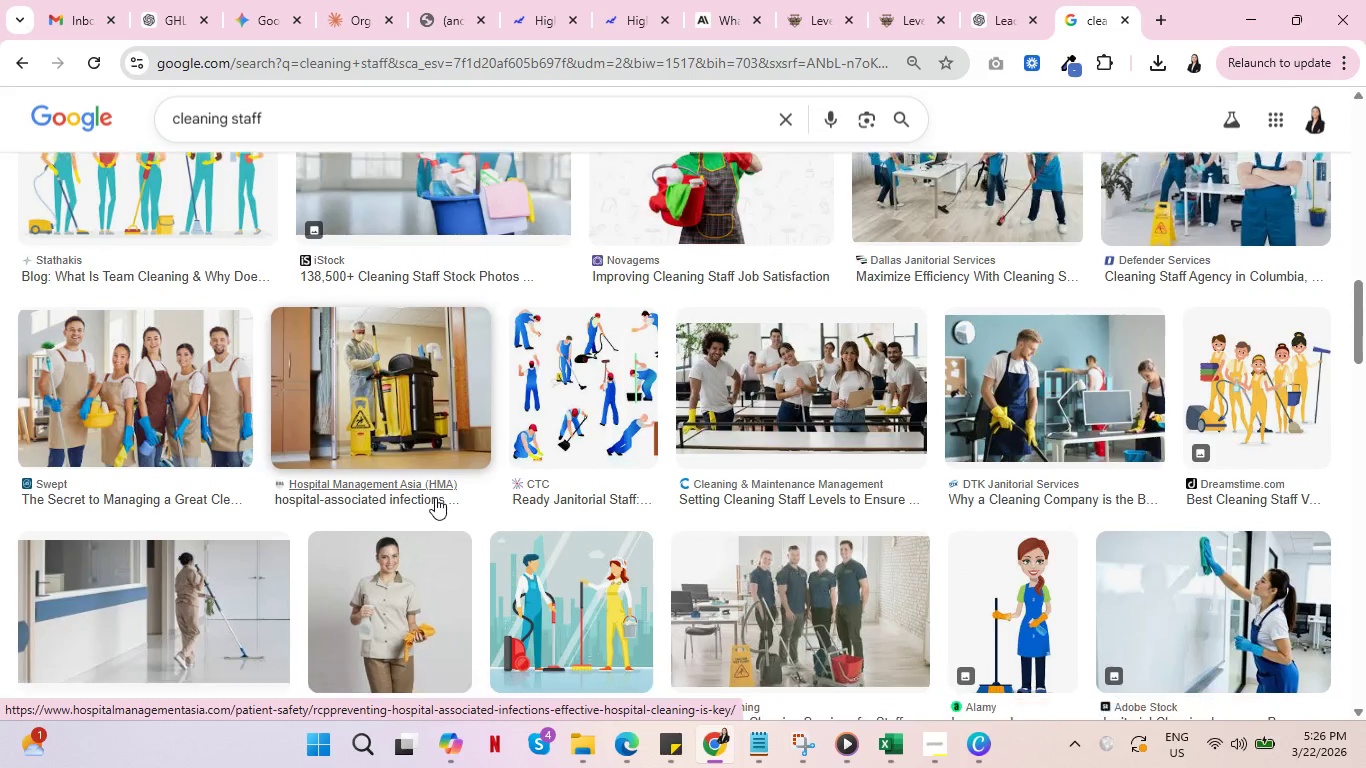 
key(Alt+AltLeft)
 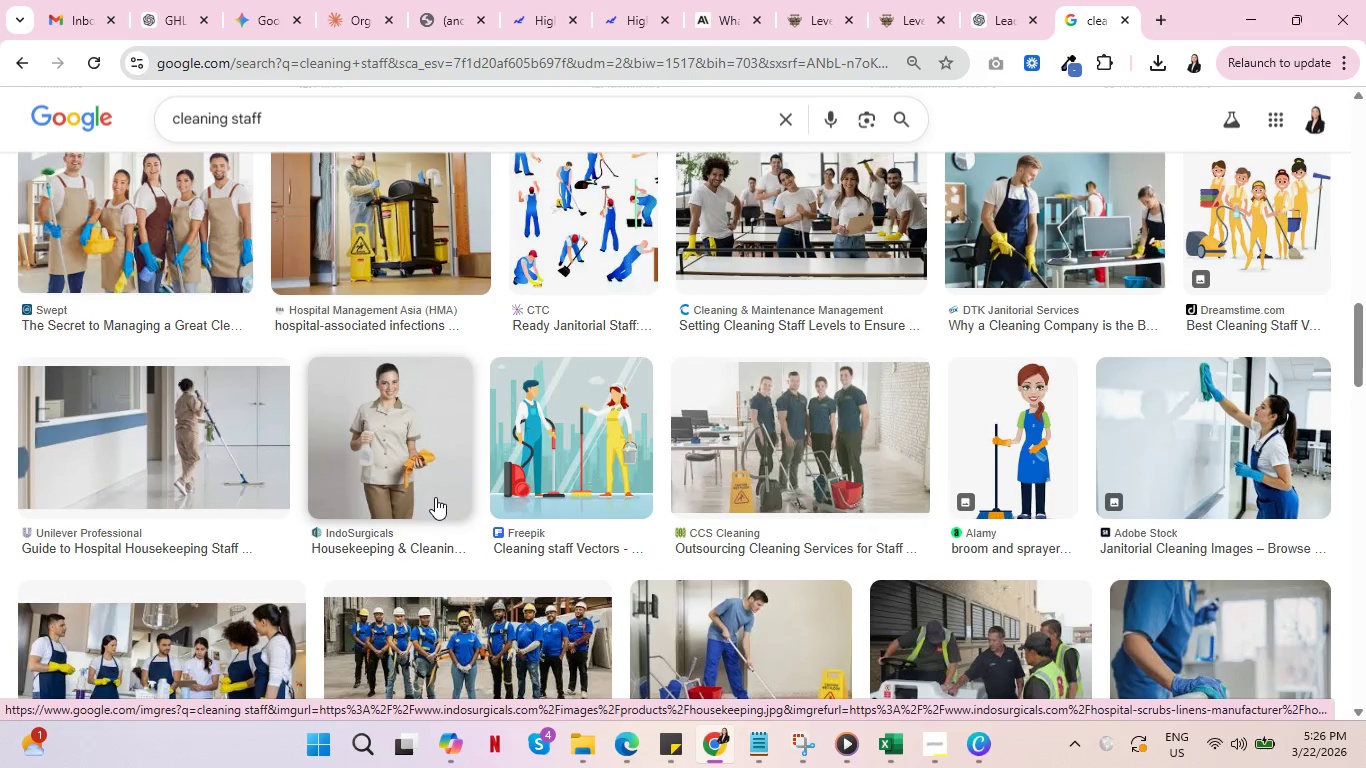 
key(Alt+Tab)
 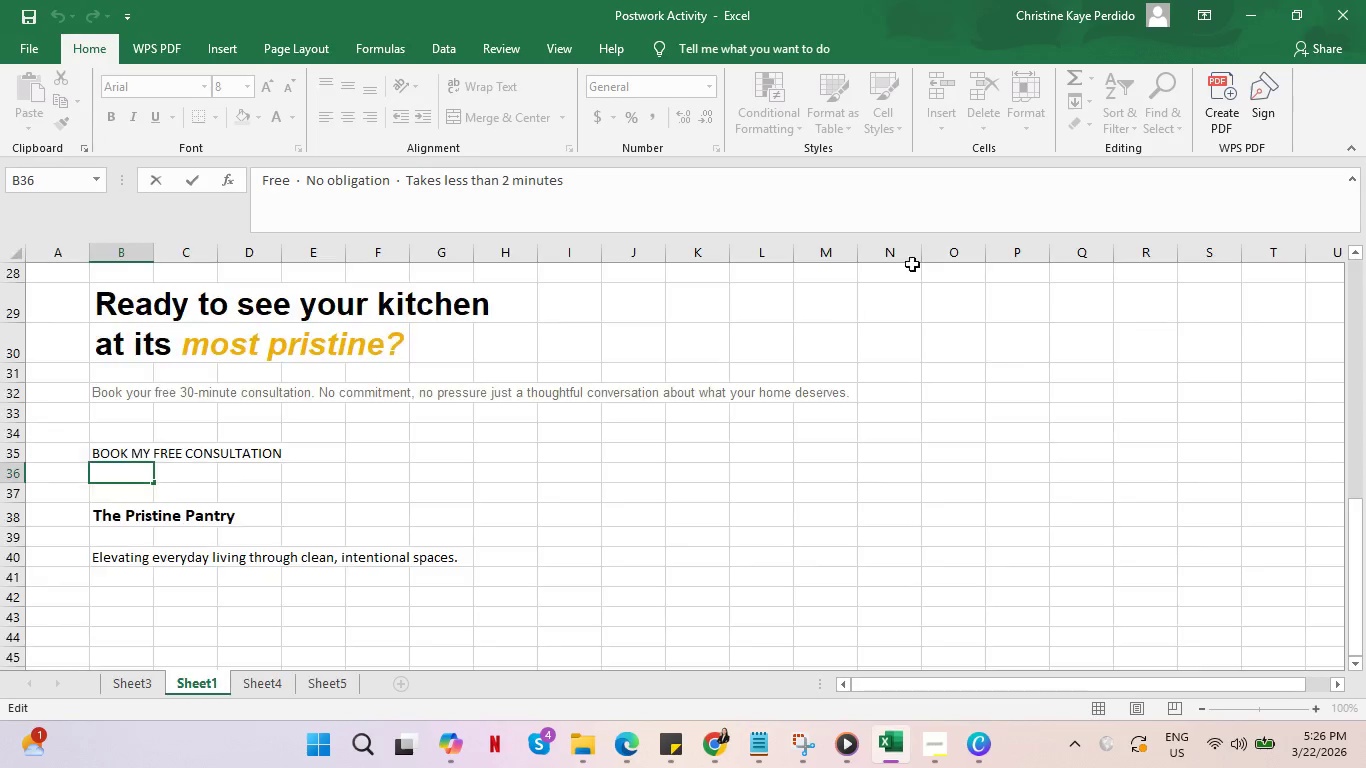 
key(Alt+AltLeft)
 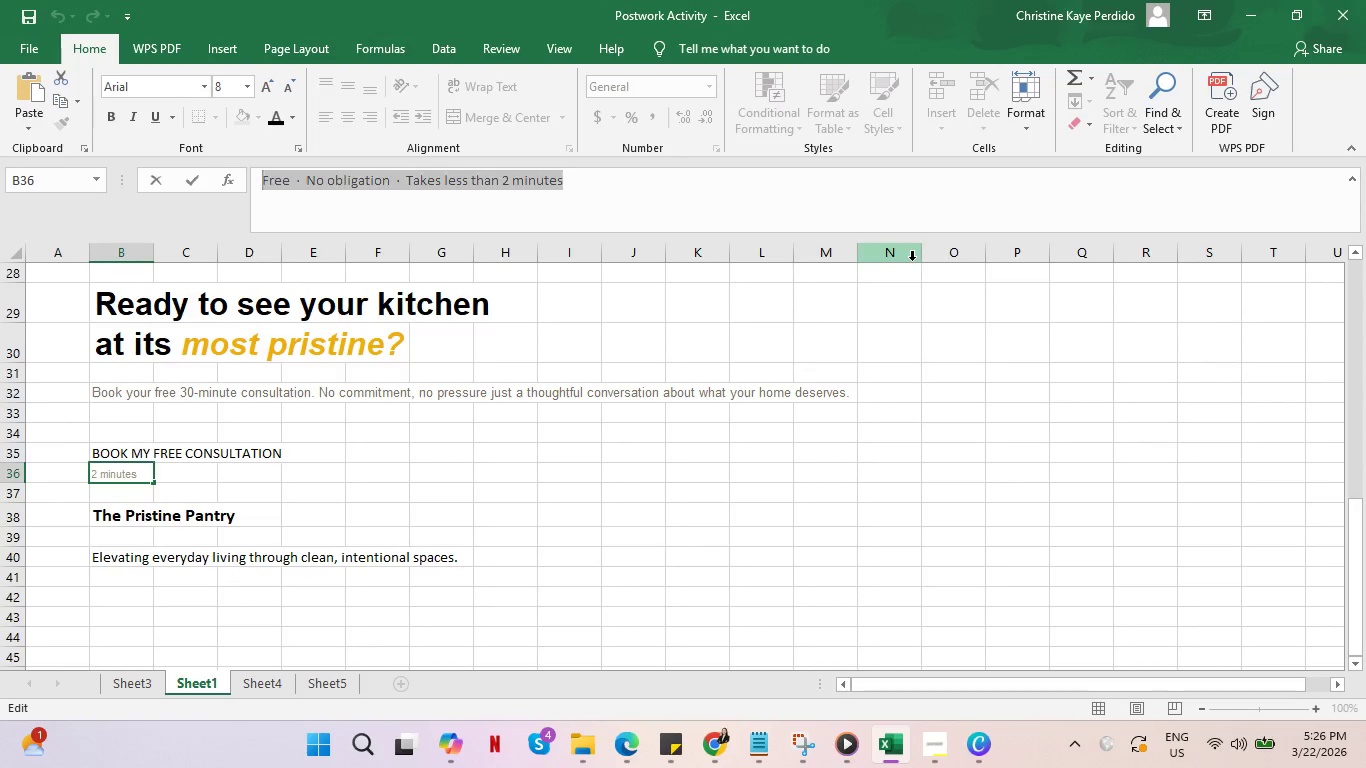 
key(Alt+Tab)
 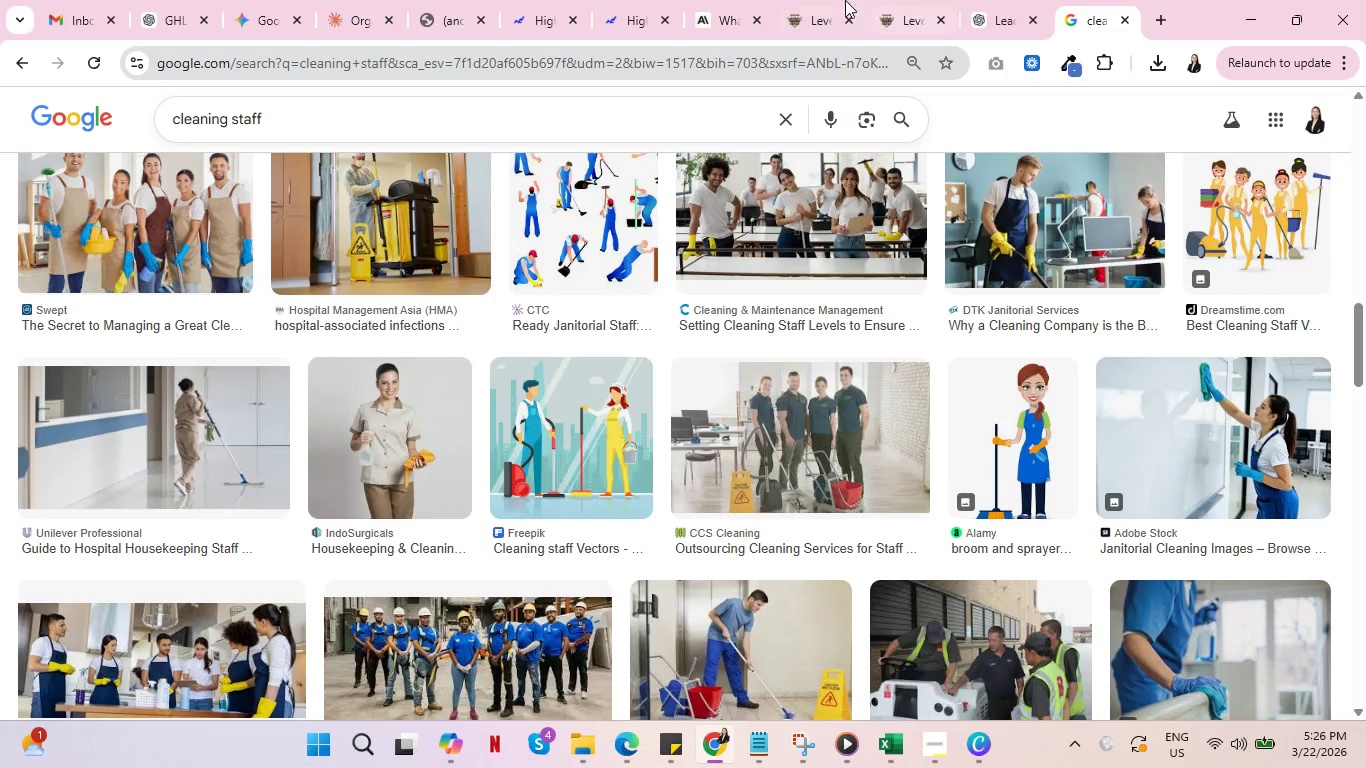 
left_click([825, 0])
 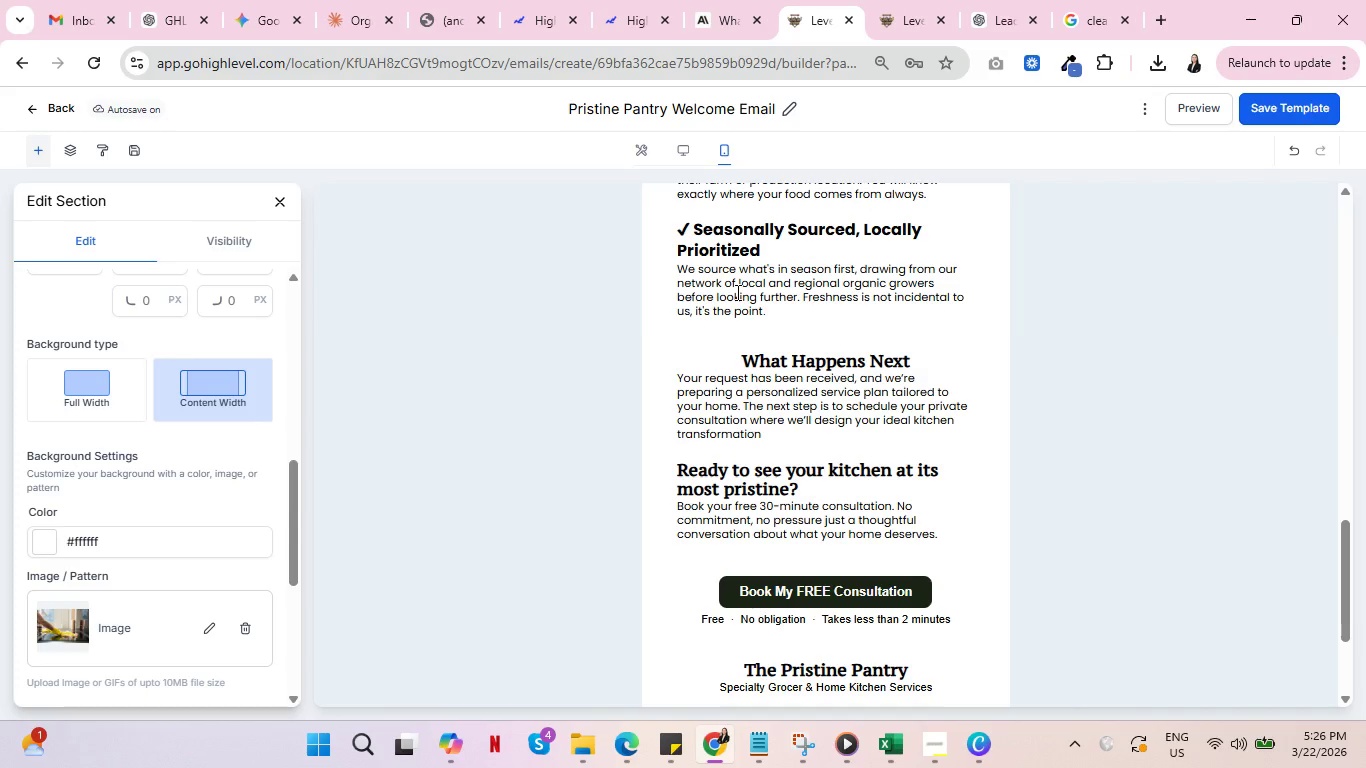 
scroll: coordinate [1249, 421], scroll_direction: up, amount: 18.0
 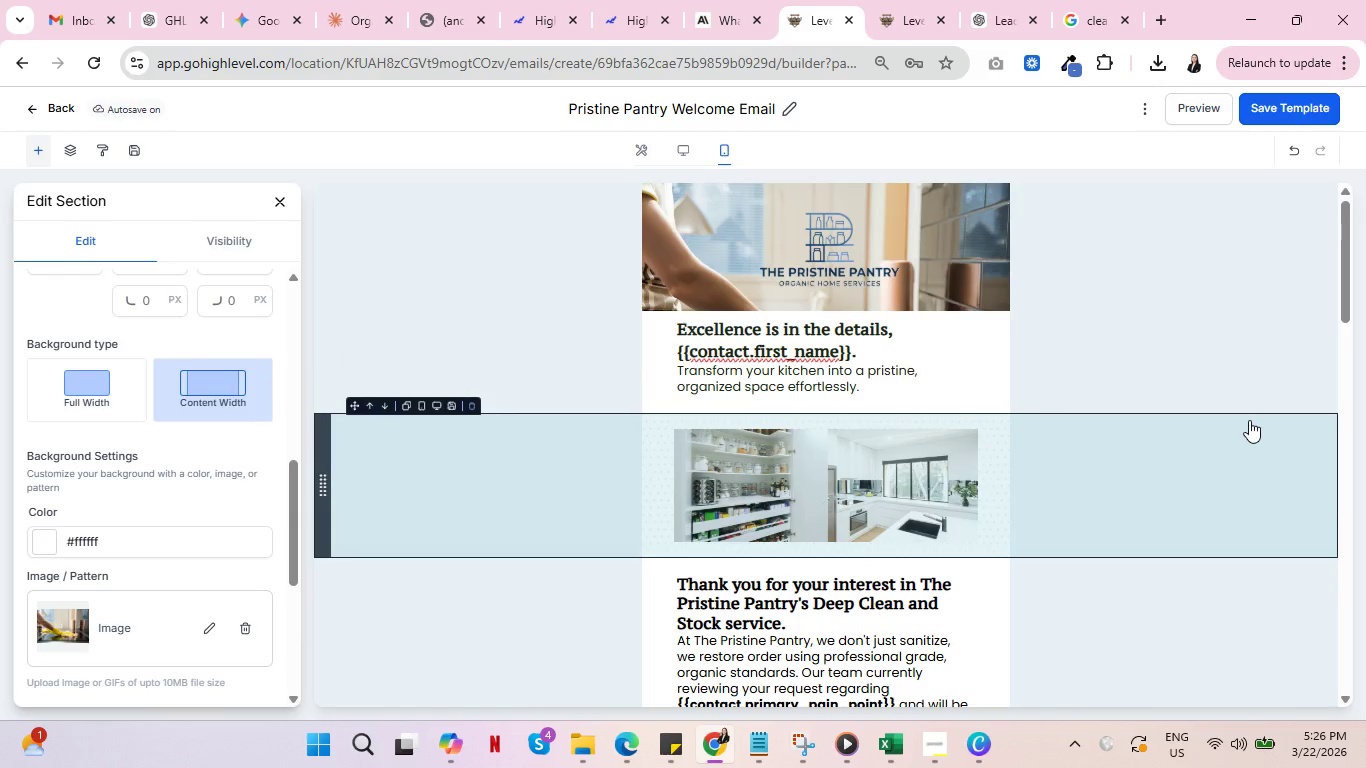 
scroll: coordinate [1249, 420], scroll_direction: down, amount: 4.0
 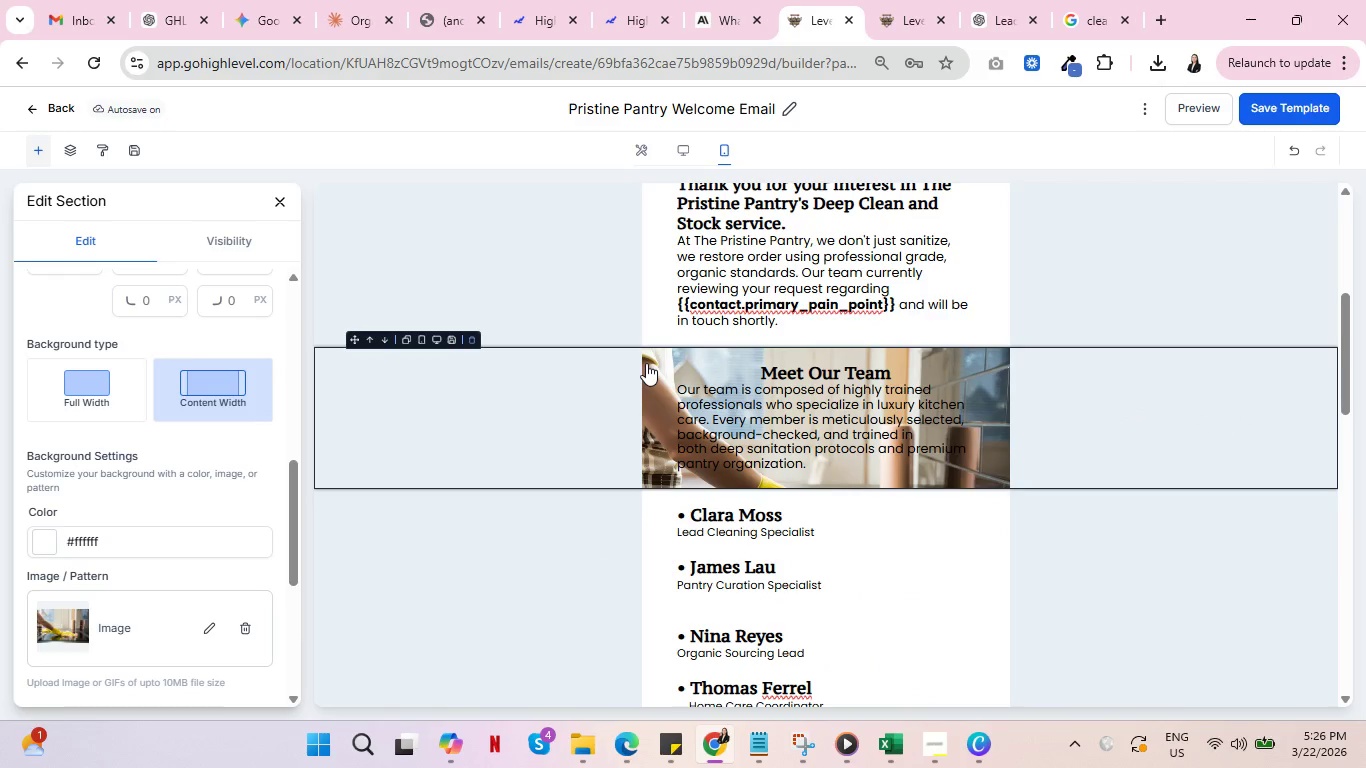 
left_click([1098, 0])
 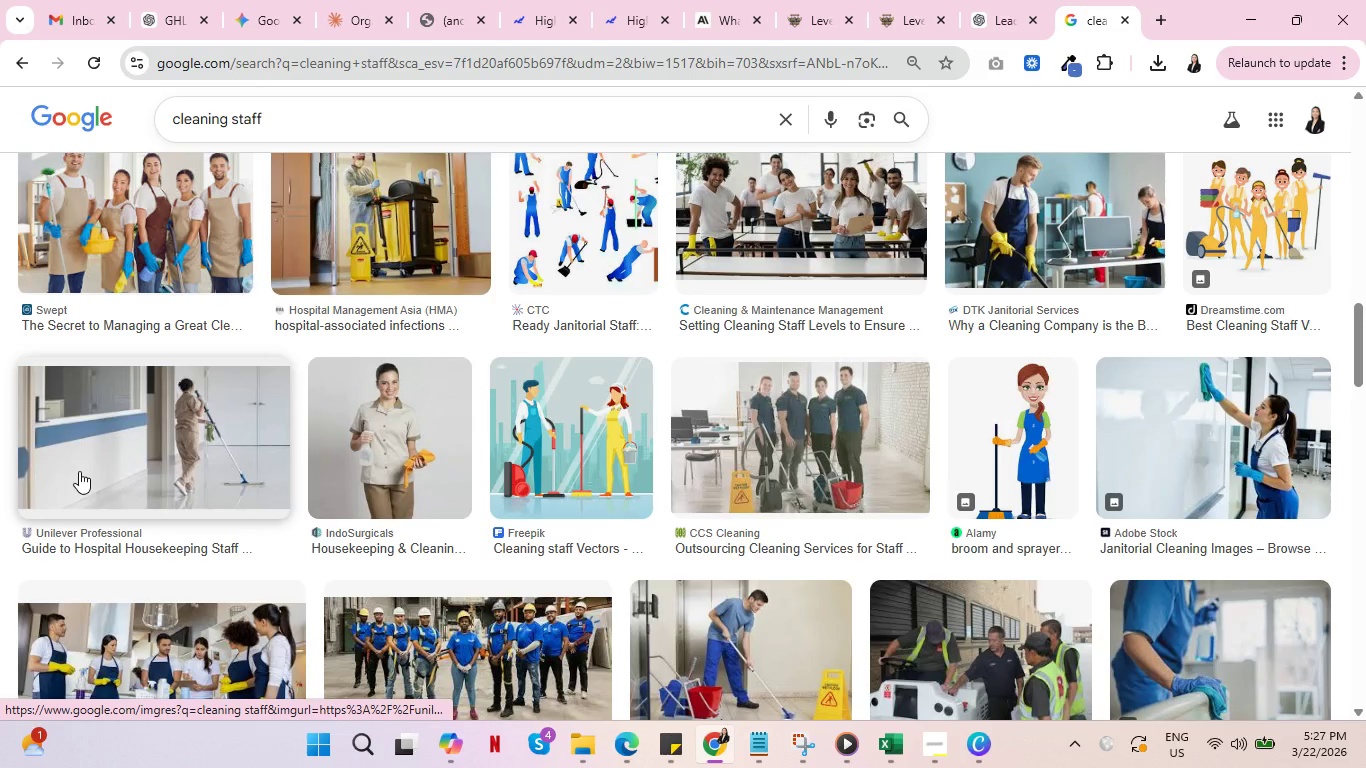 
scroll: coordinate [749, 518], scroll_direction: down, amount: 14.0
 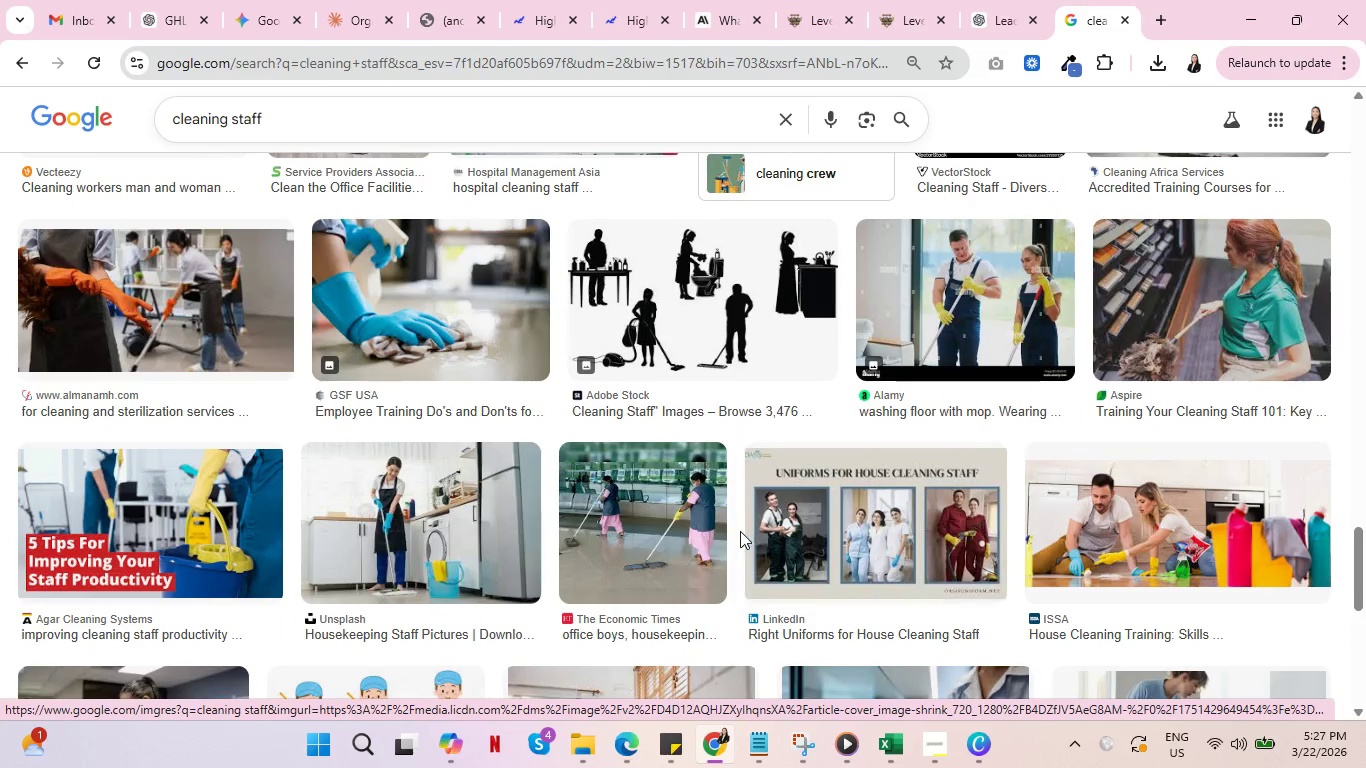 
scroll: coordinate [752, 528], scroll_direction: up, amount: 37.0
 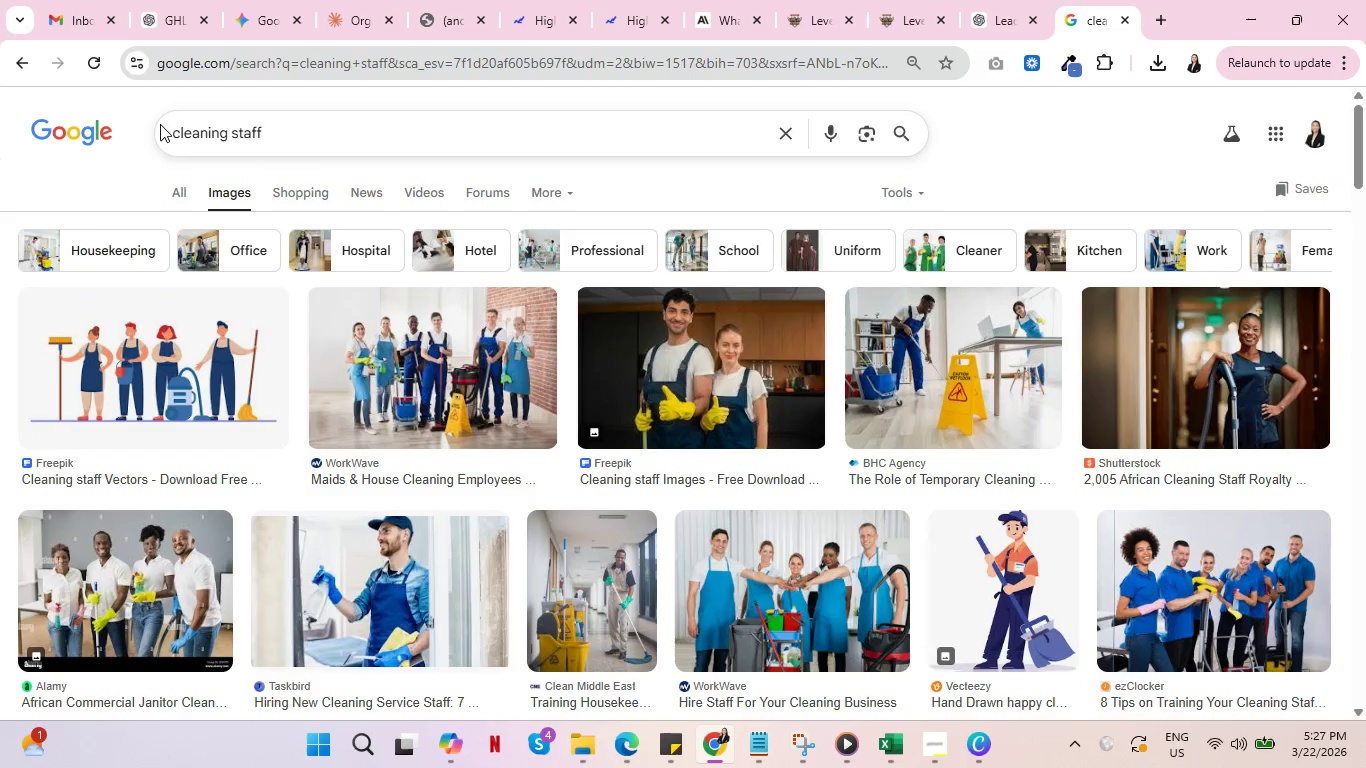 
wait(5.41)
 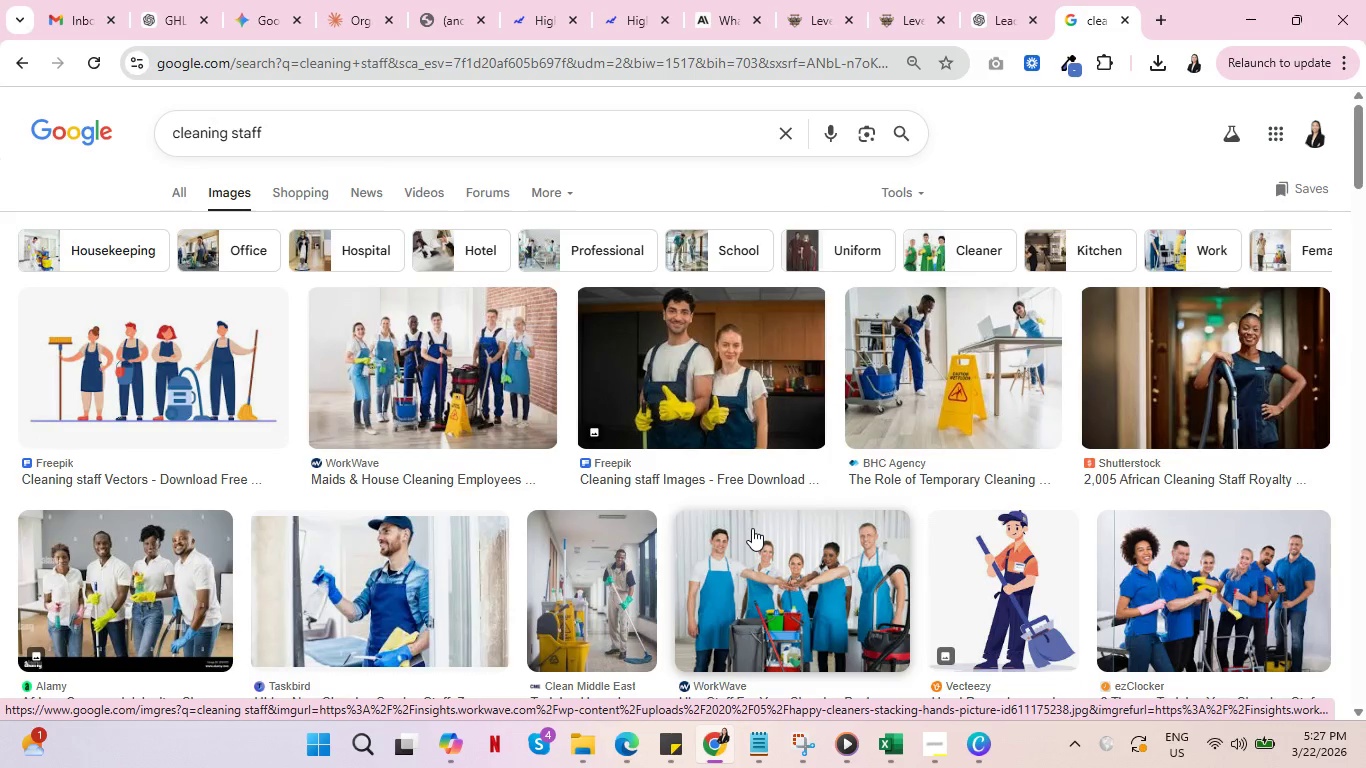 
left_click([175, 132])
 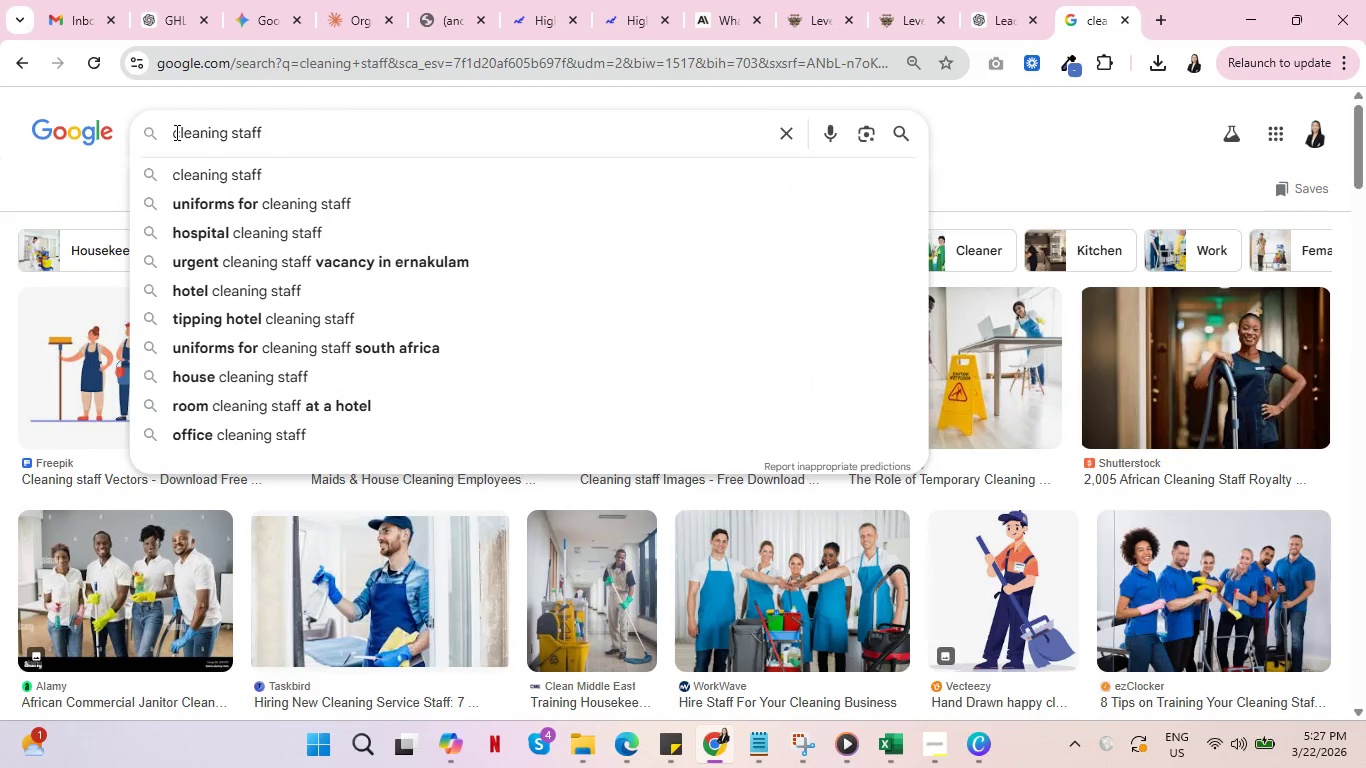 
type(kict)
key(Backspace)
key(Backspace)
type(tchen )
 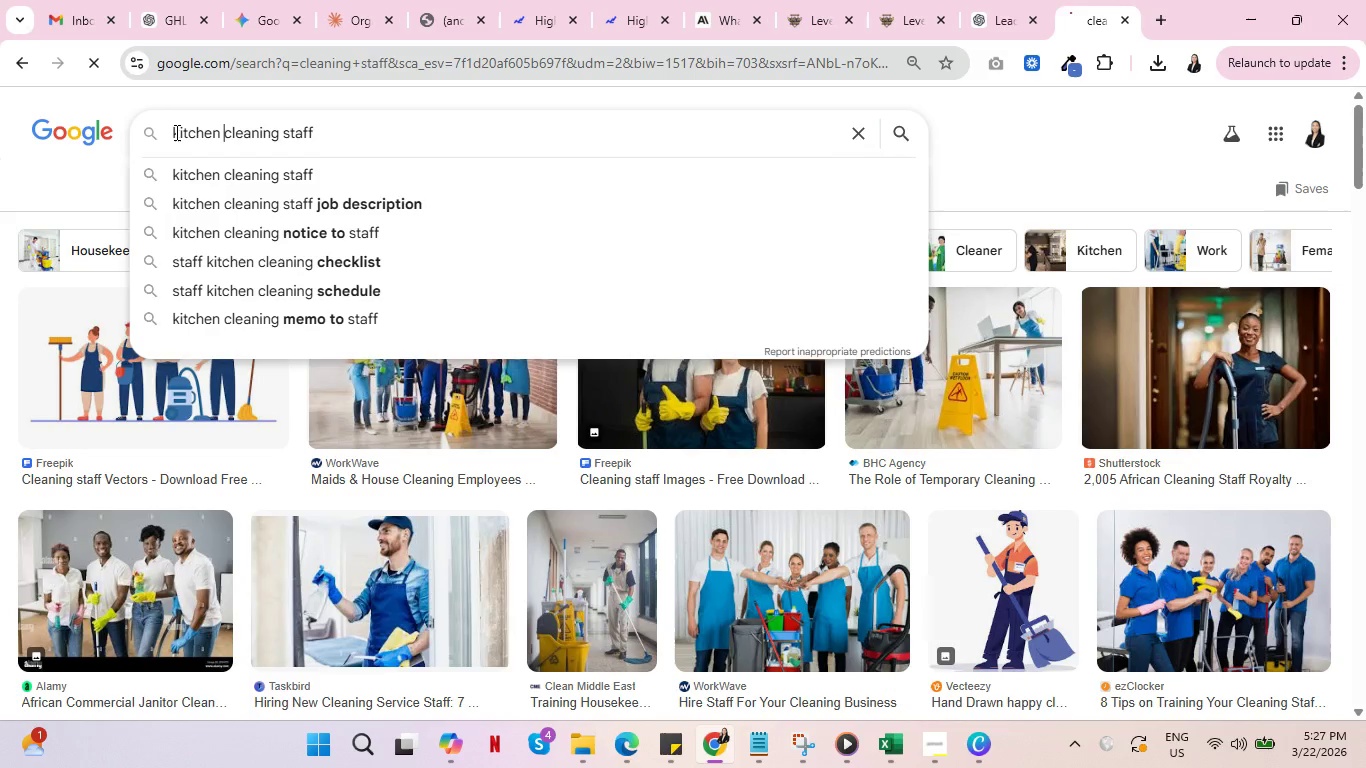 
key(Enter)
 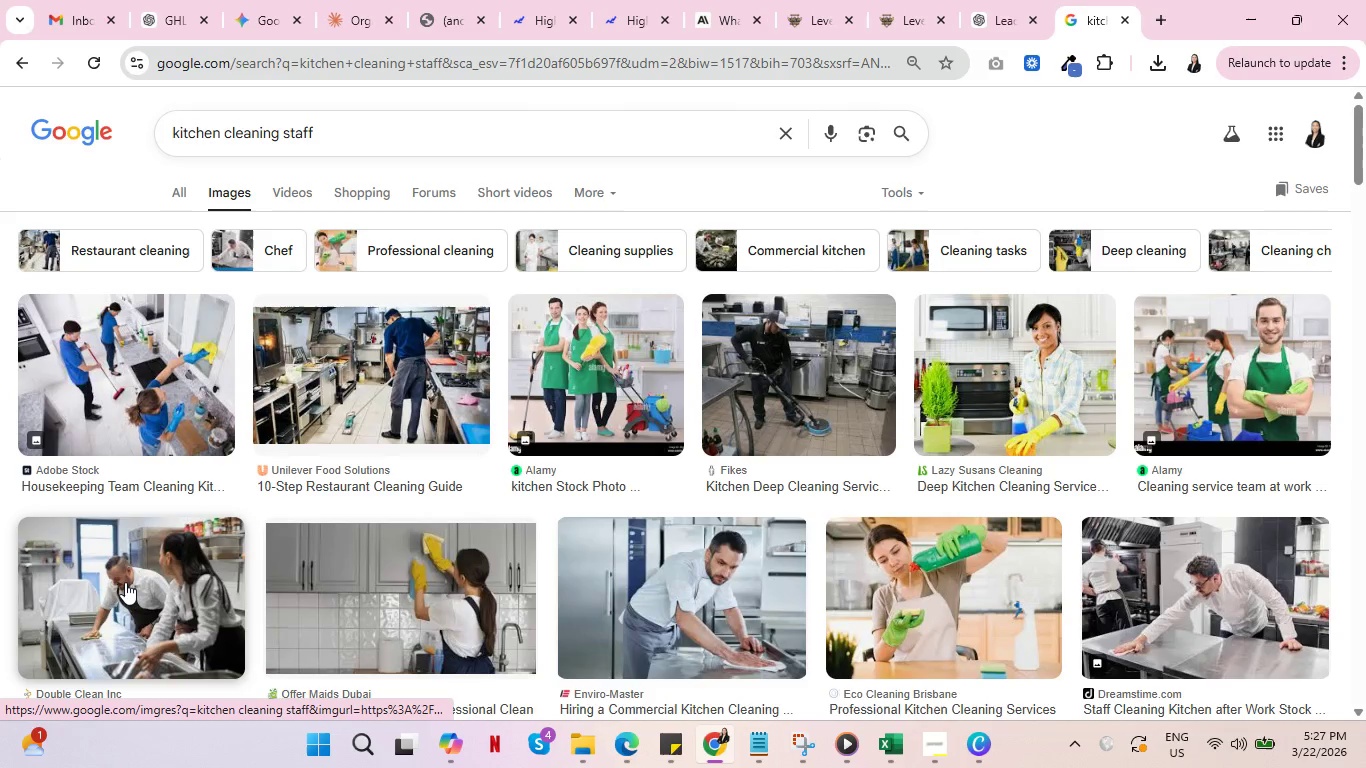 
scroll: coordinate [125, 582], scroll_direction: down, amount: 1.0
 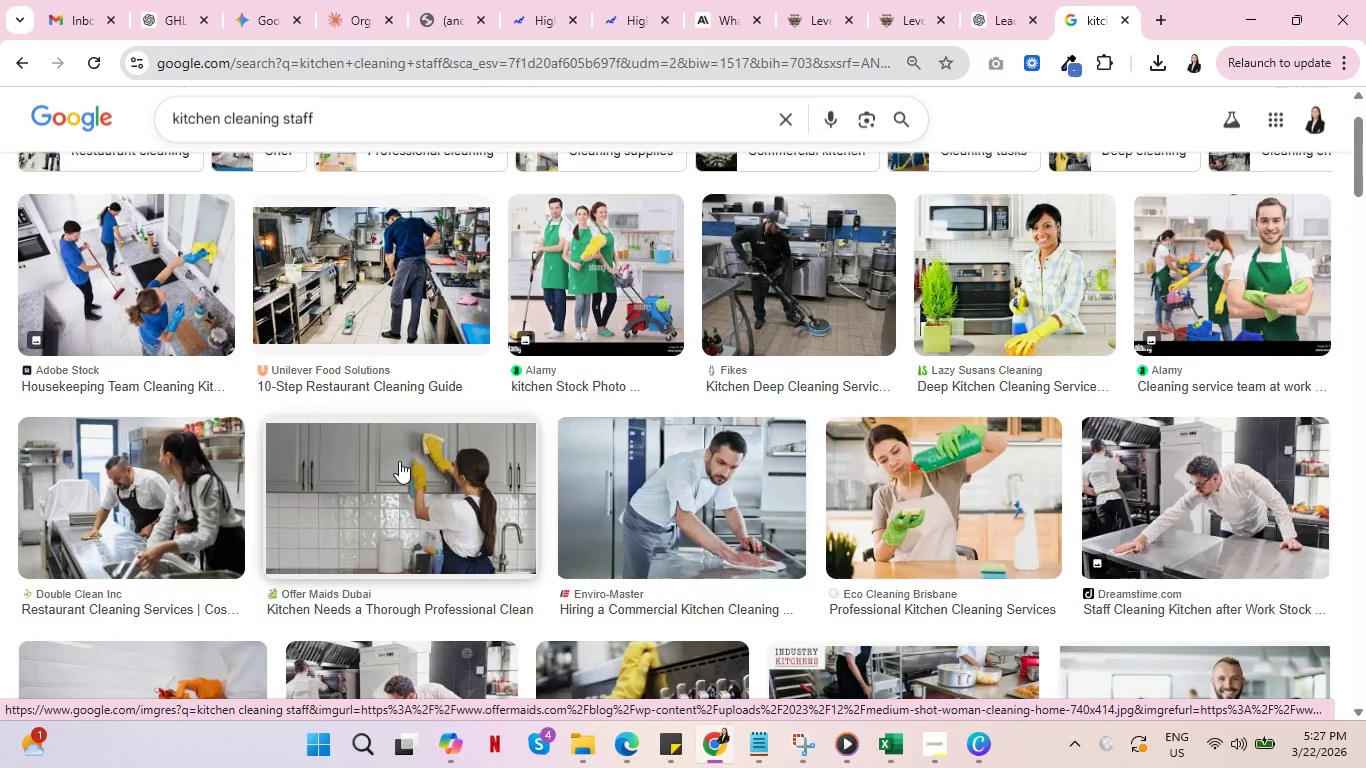 
left_click([399, 462])
 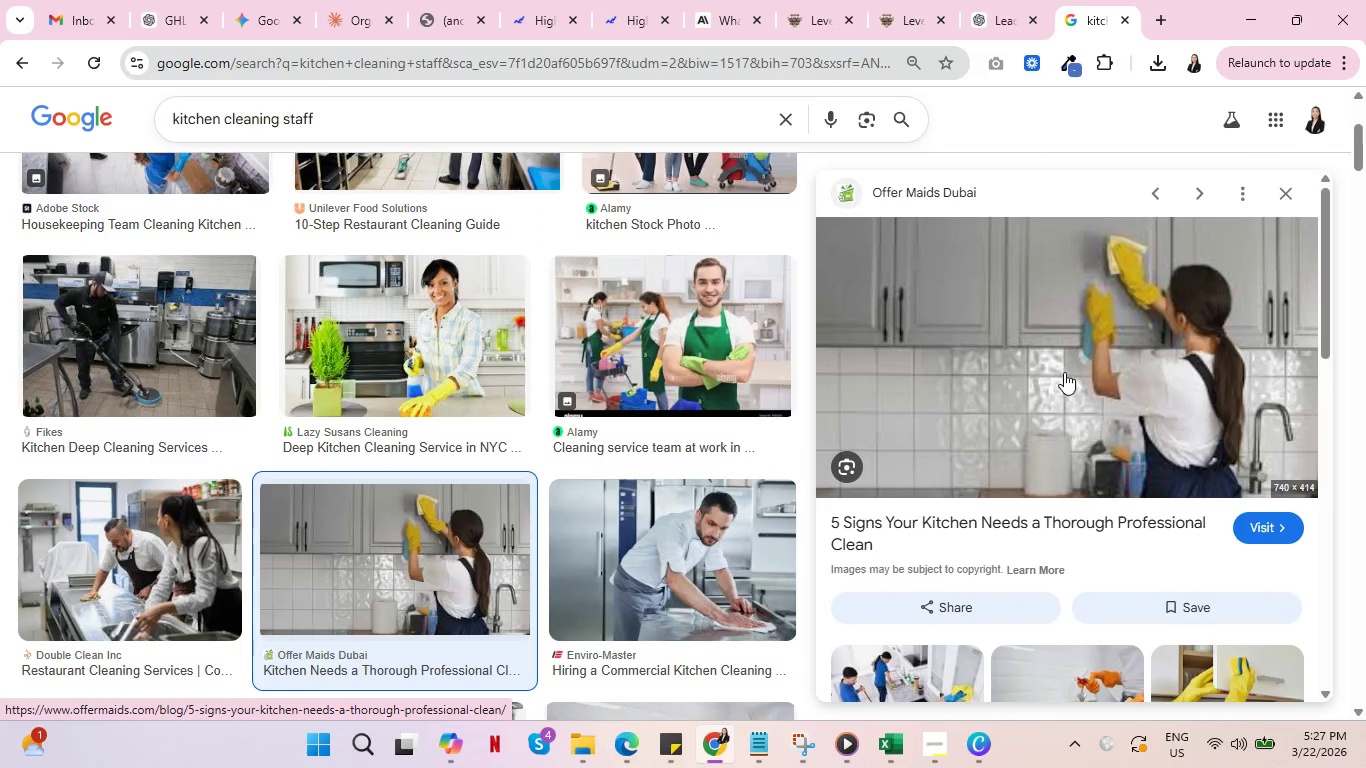 
right_click([1059, 363])
 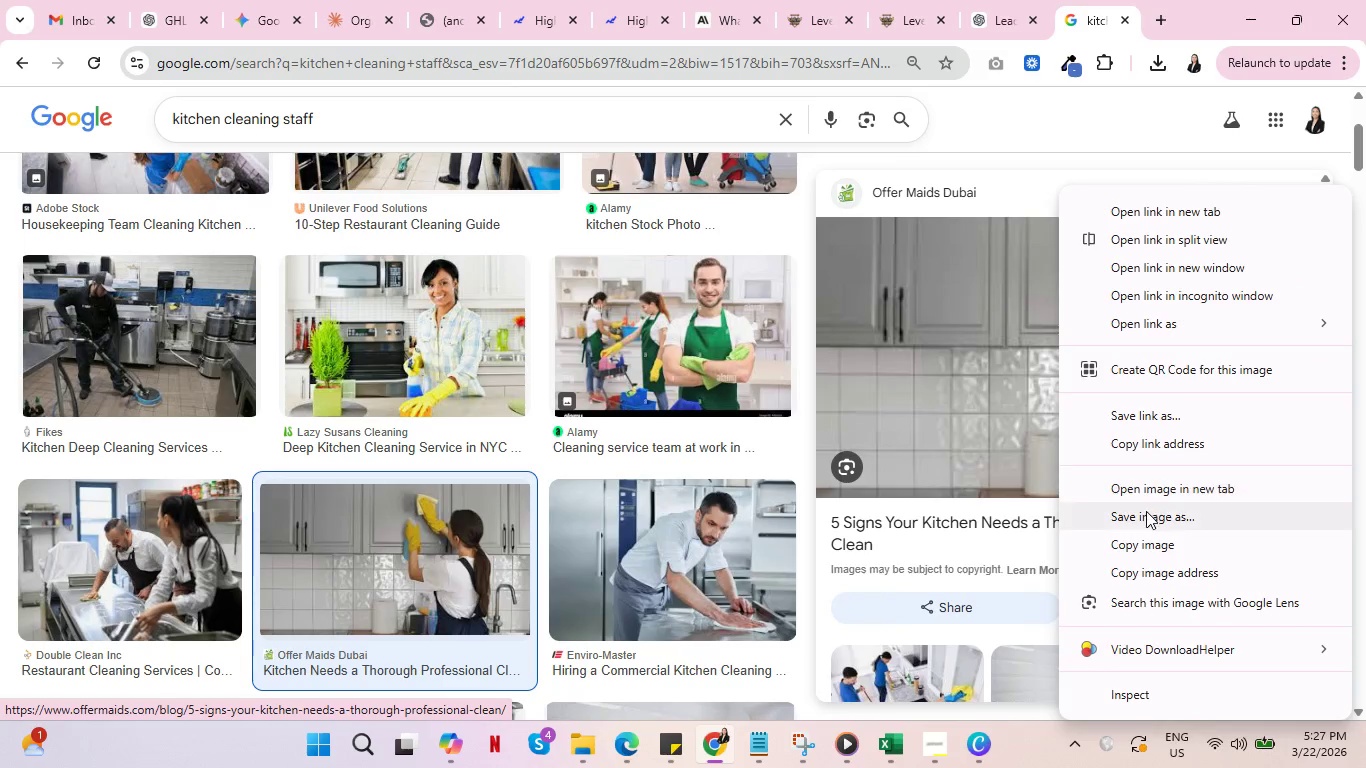 
left_click([1147, 516])
 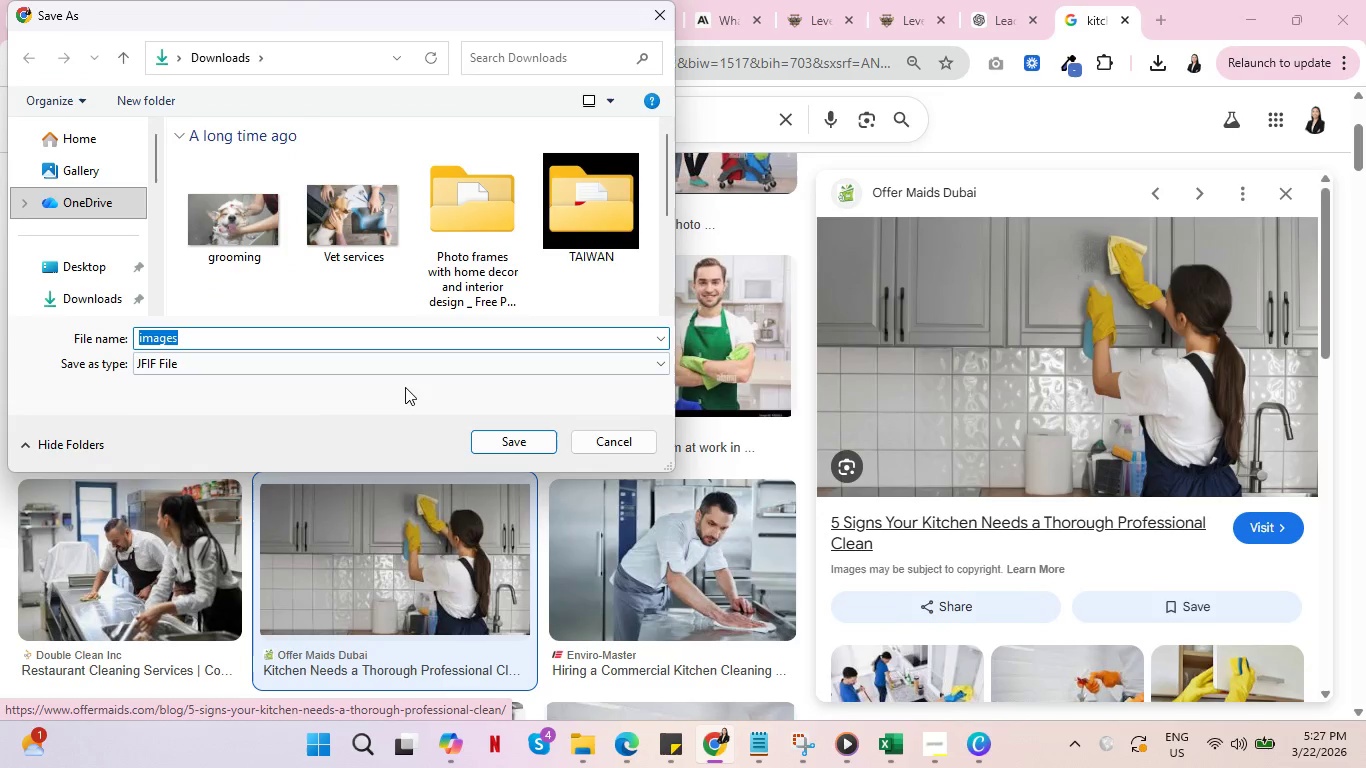 
left_click([478, 358])
 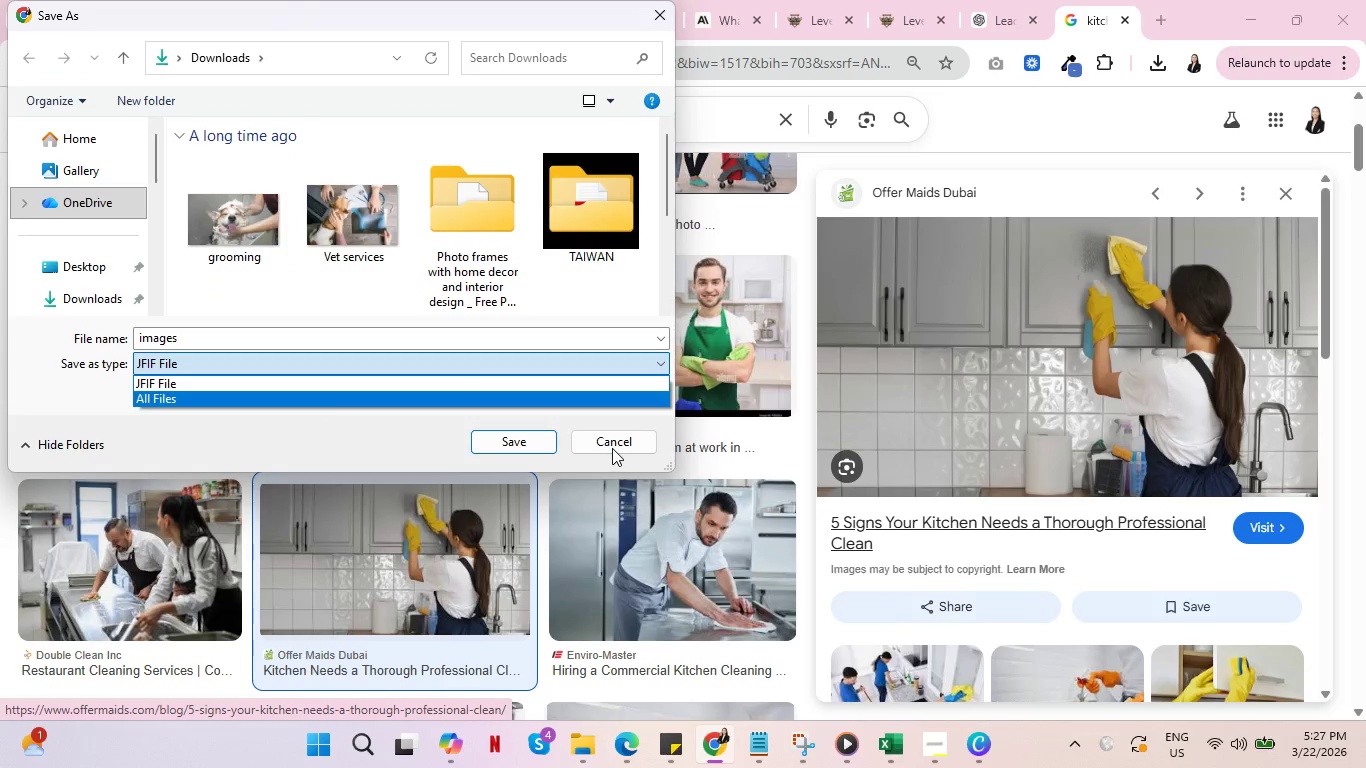 
left_click([498, 428])
 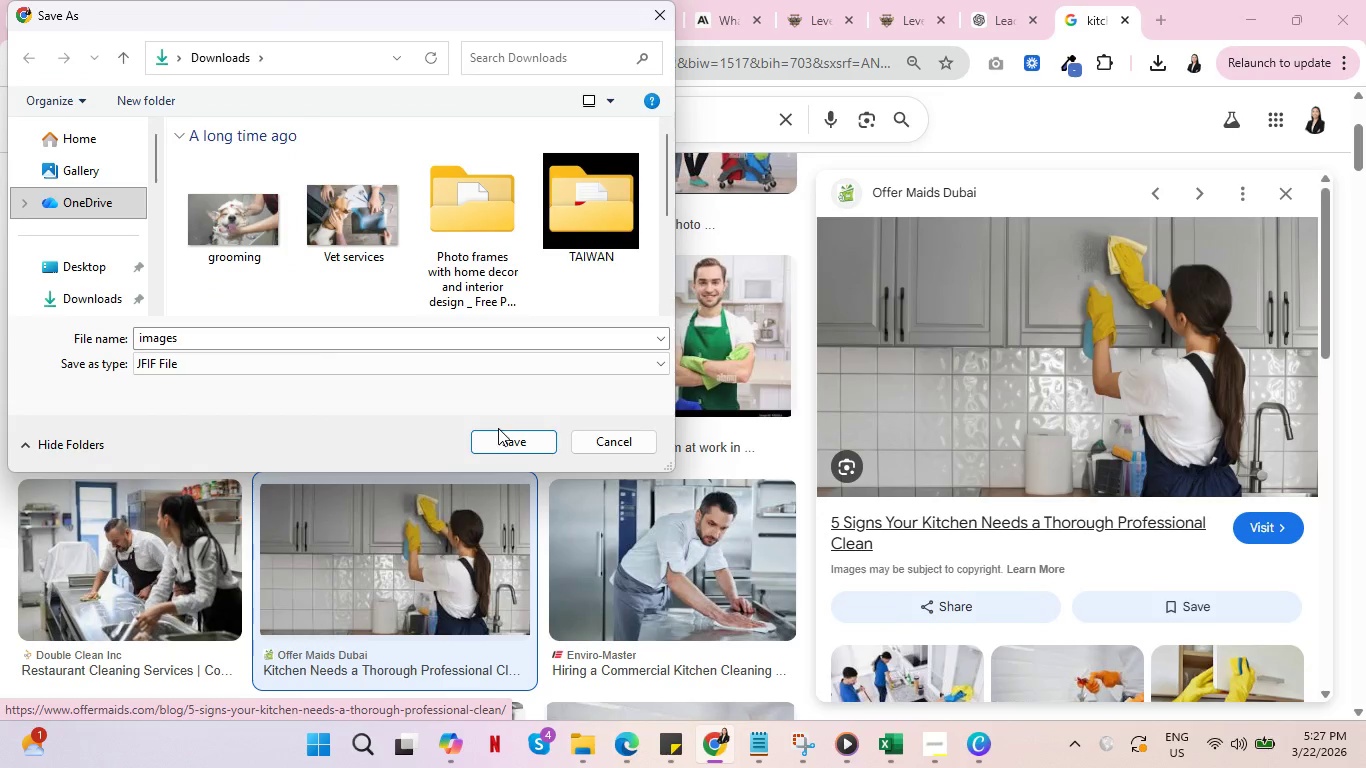 
left_click([502, 439])
 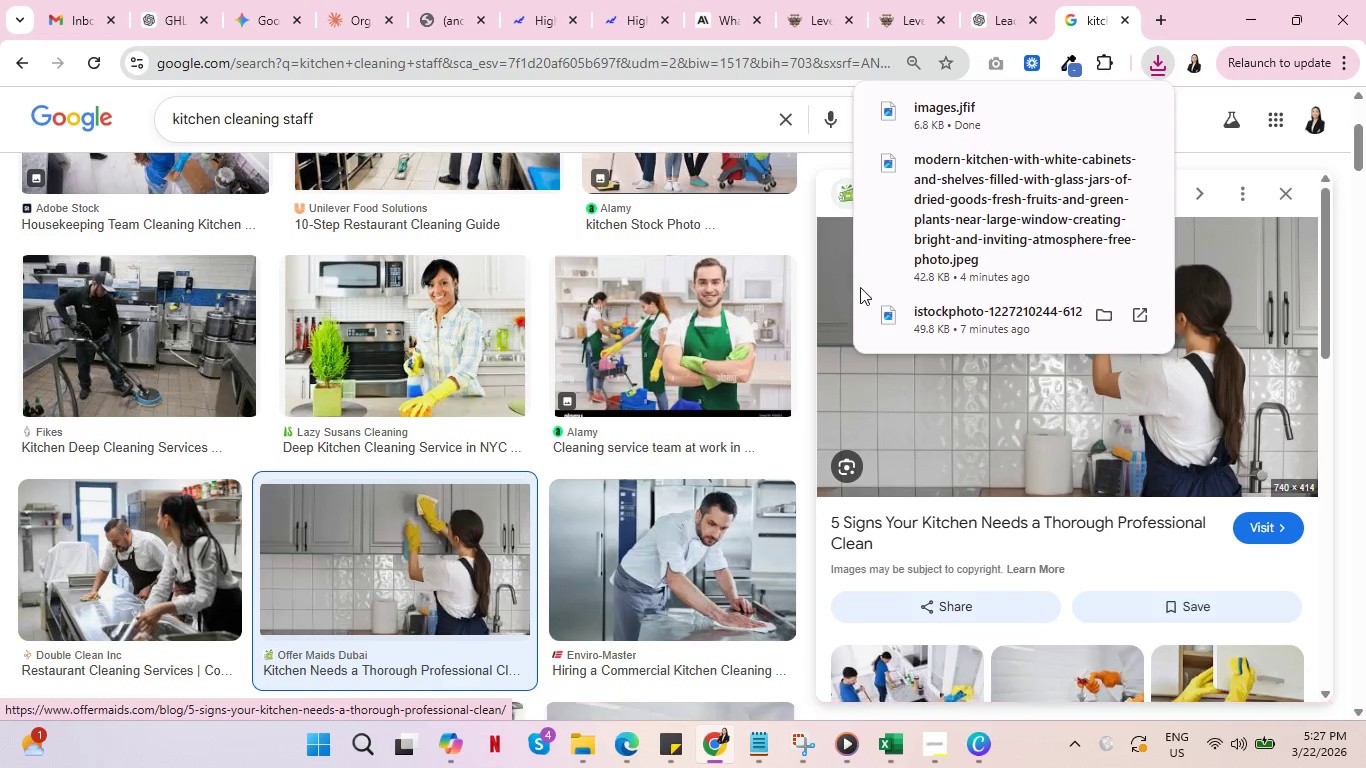 
left_click([950, 119])
 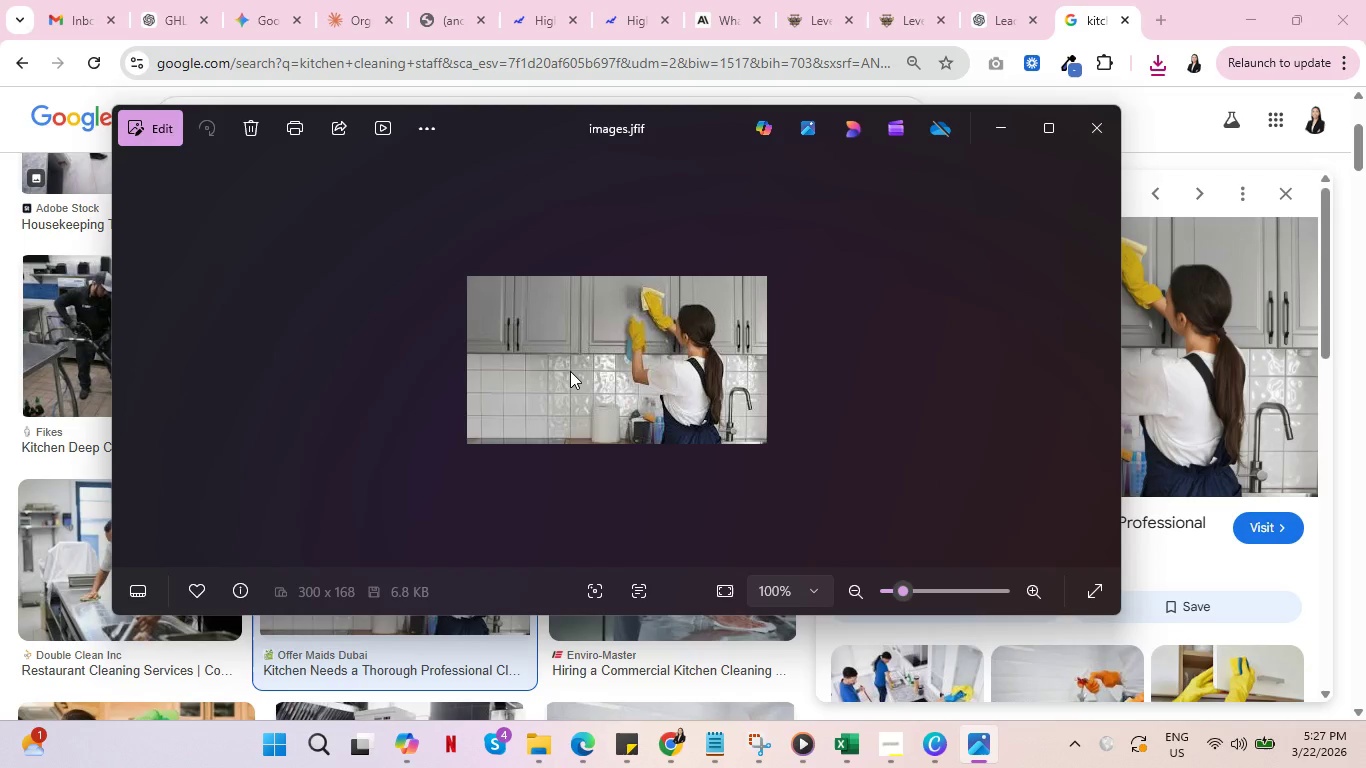 
wait(5.55)
 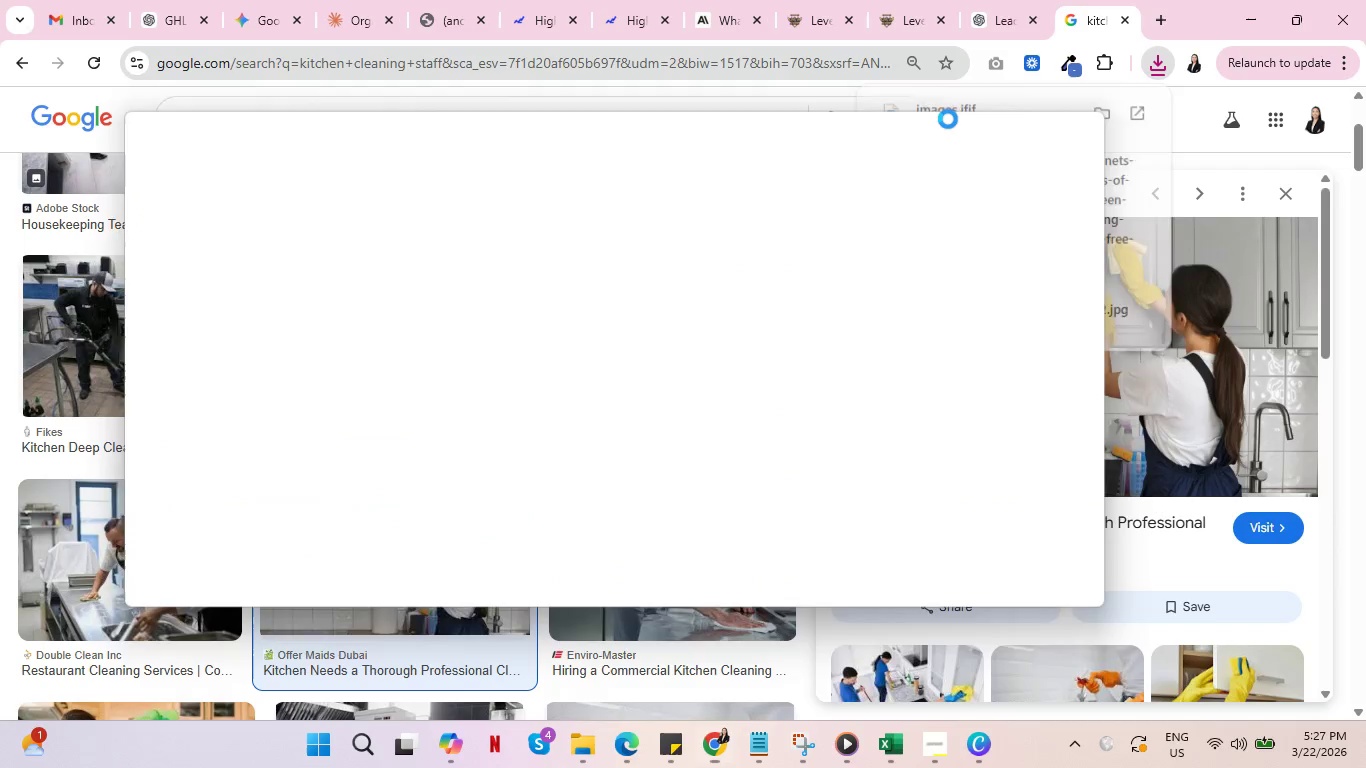 
left_click([149, 129])
 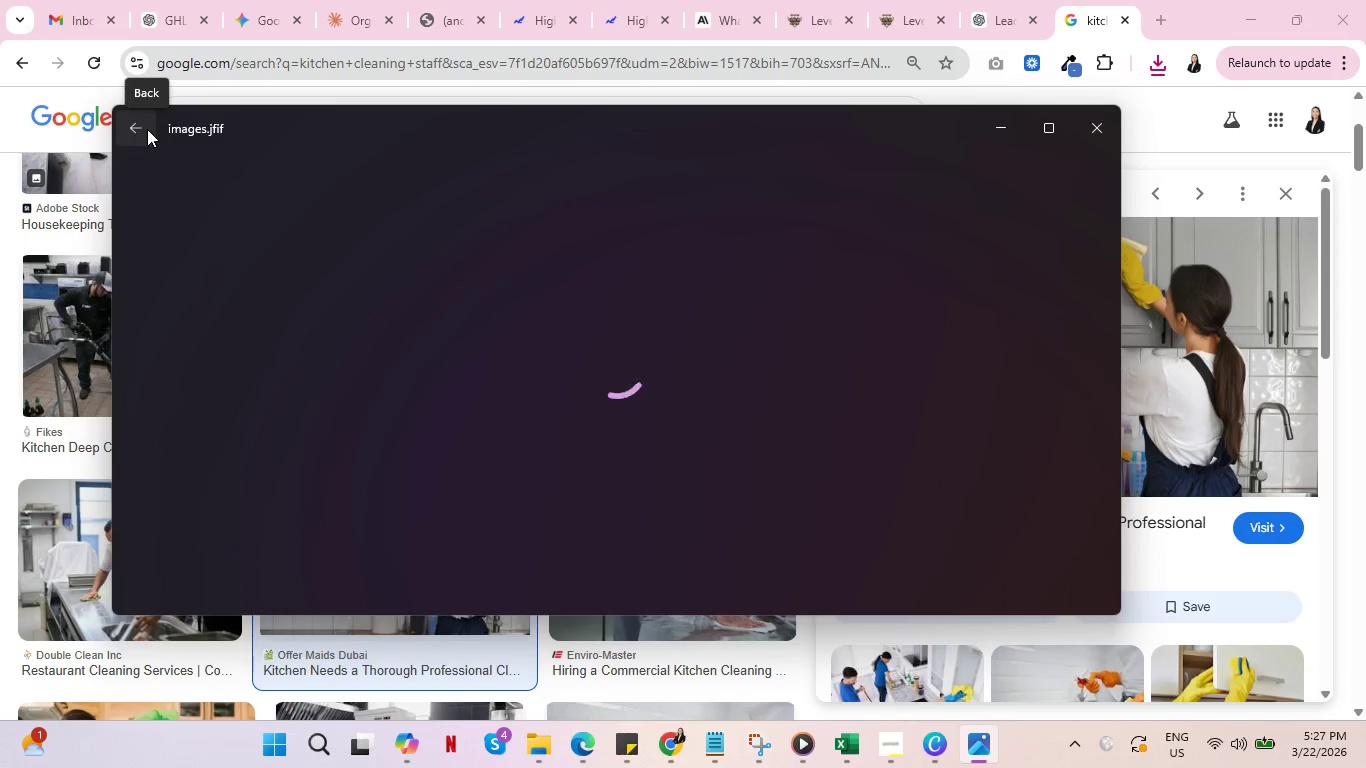 
mouse_move([708, 357])
 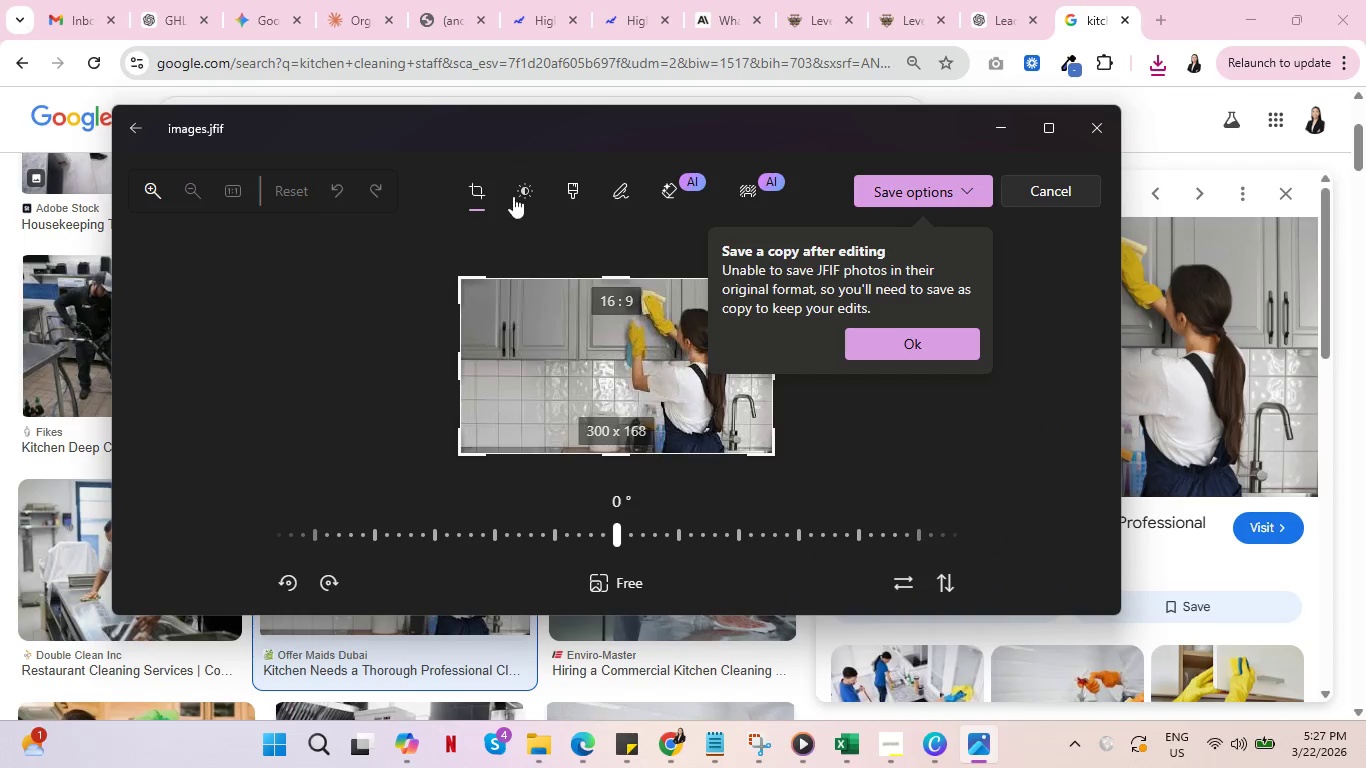 
left_click([522, 193])
 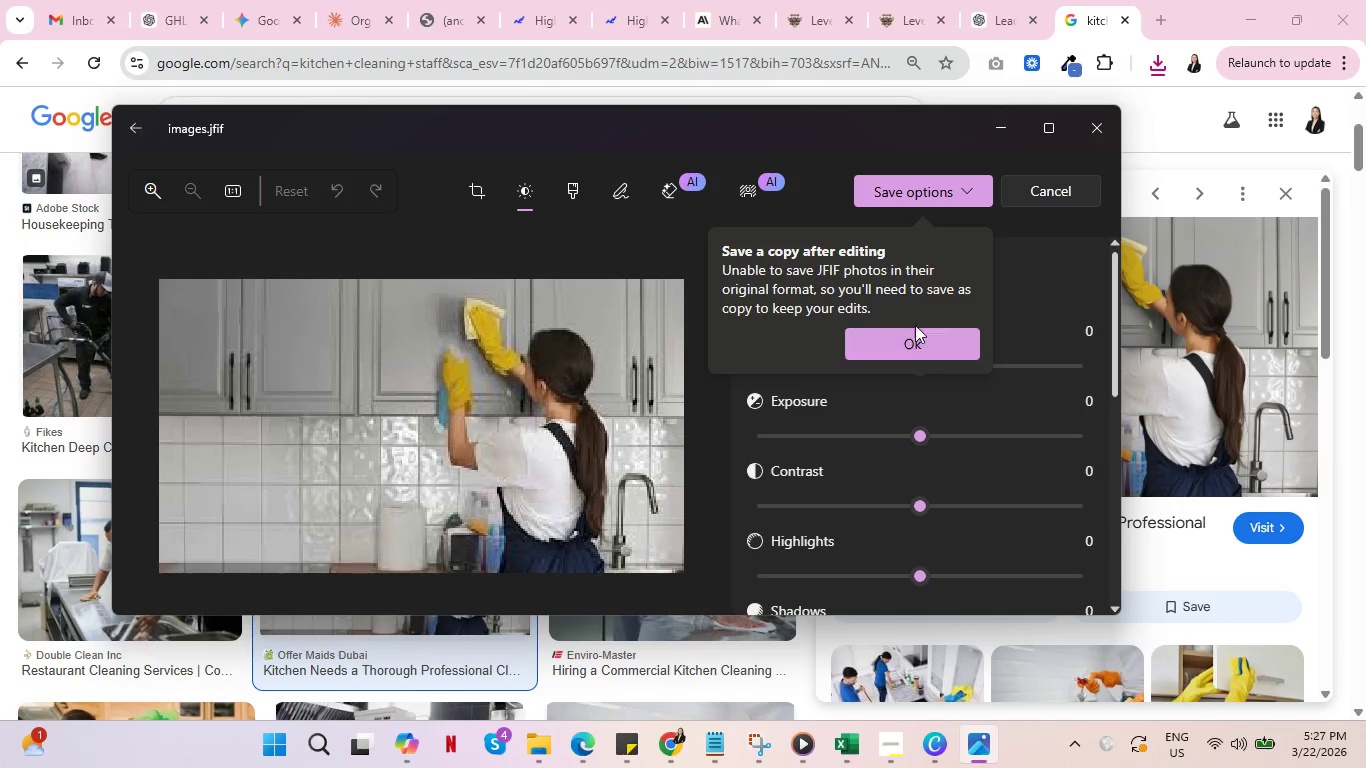 
left_click([910, 342])
 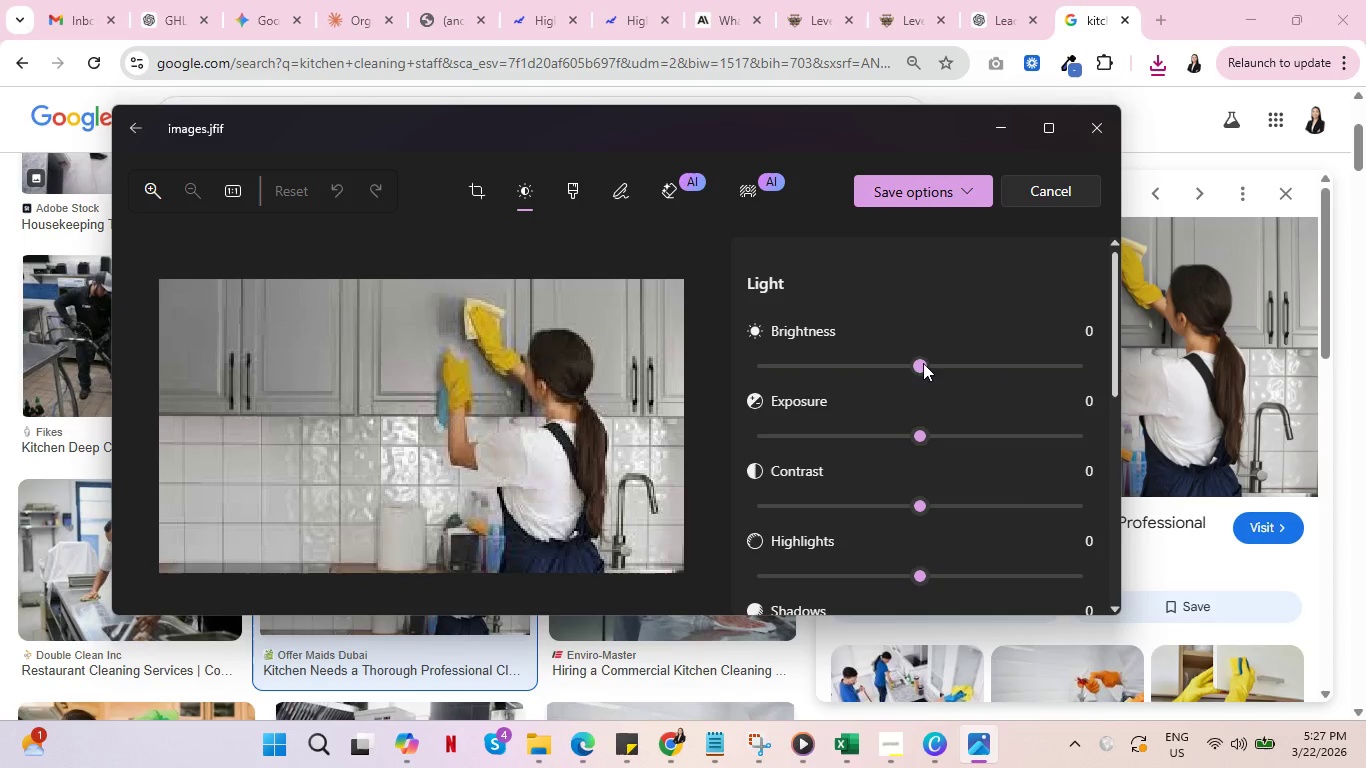 
left_click_drag(start_coordinate=[923, 363], to_coordinate=[842, 360])
 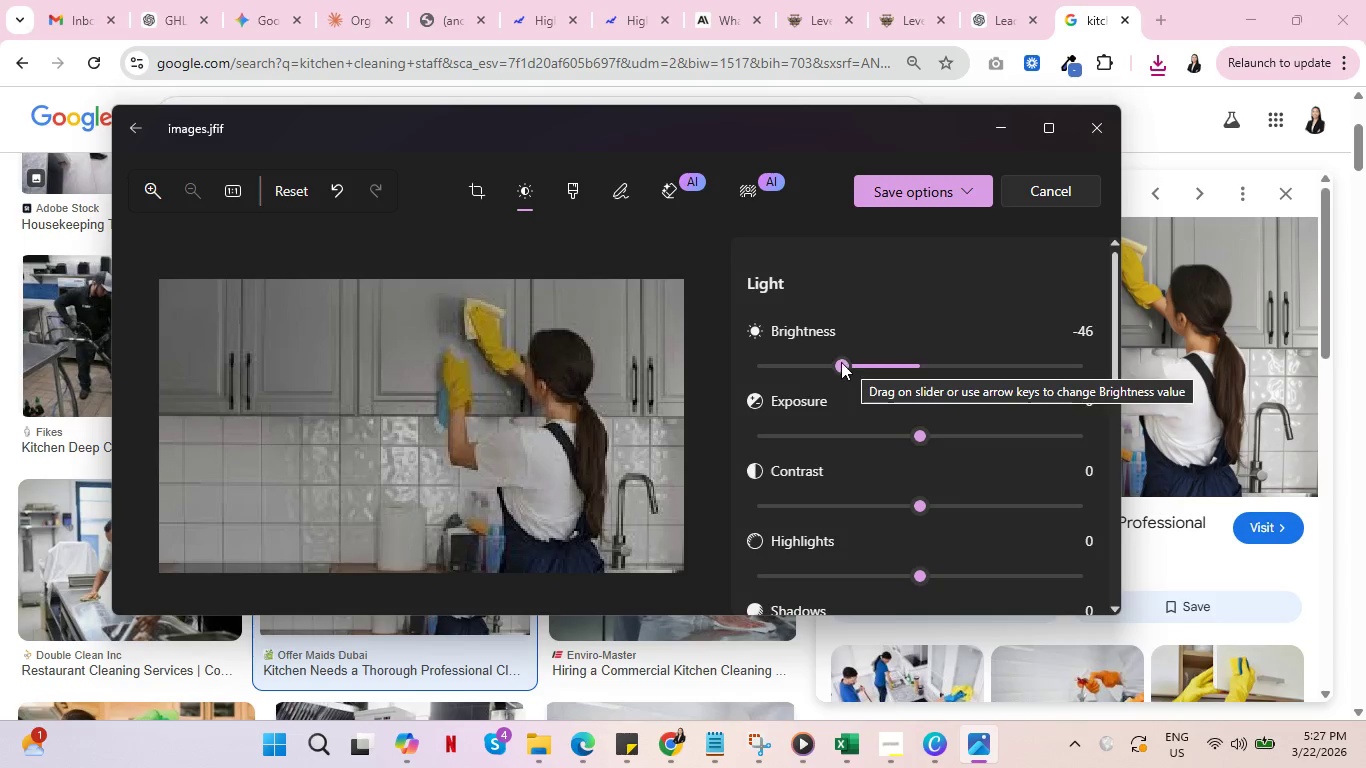 
left_click_drag(start_coordinate=[840, 362], to_coordinate=[905, 369])
 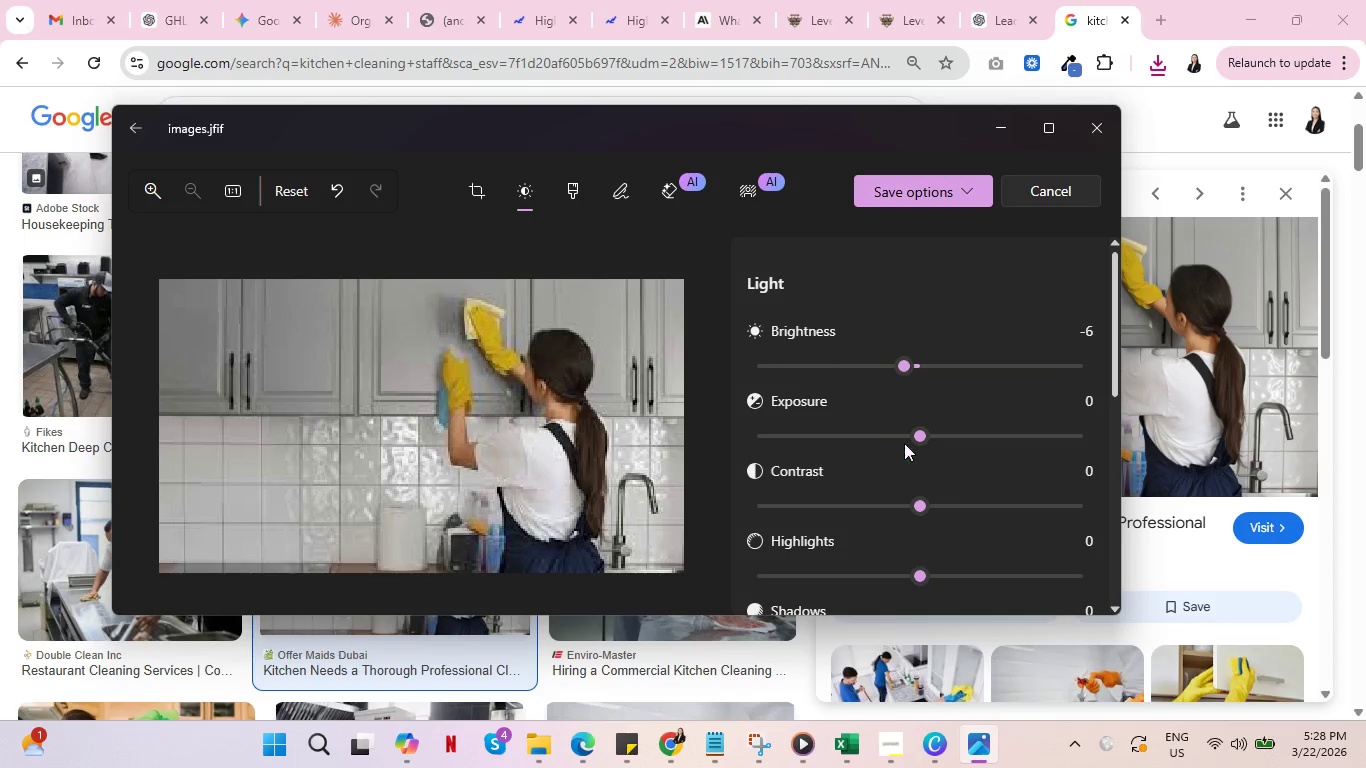 
left_click_drag(start_coordinate=[913, 437], to_coordinate=[859, 432])
 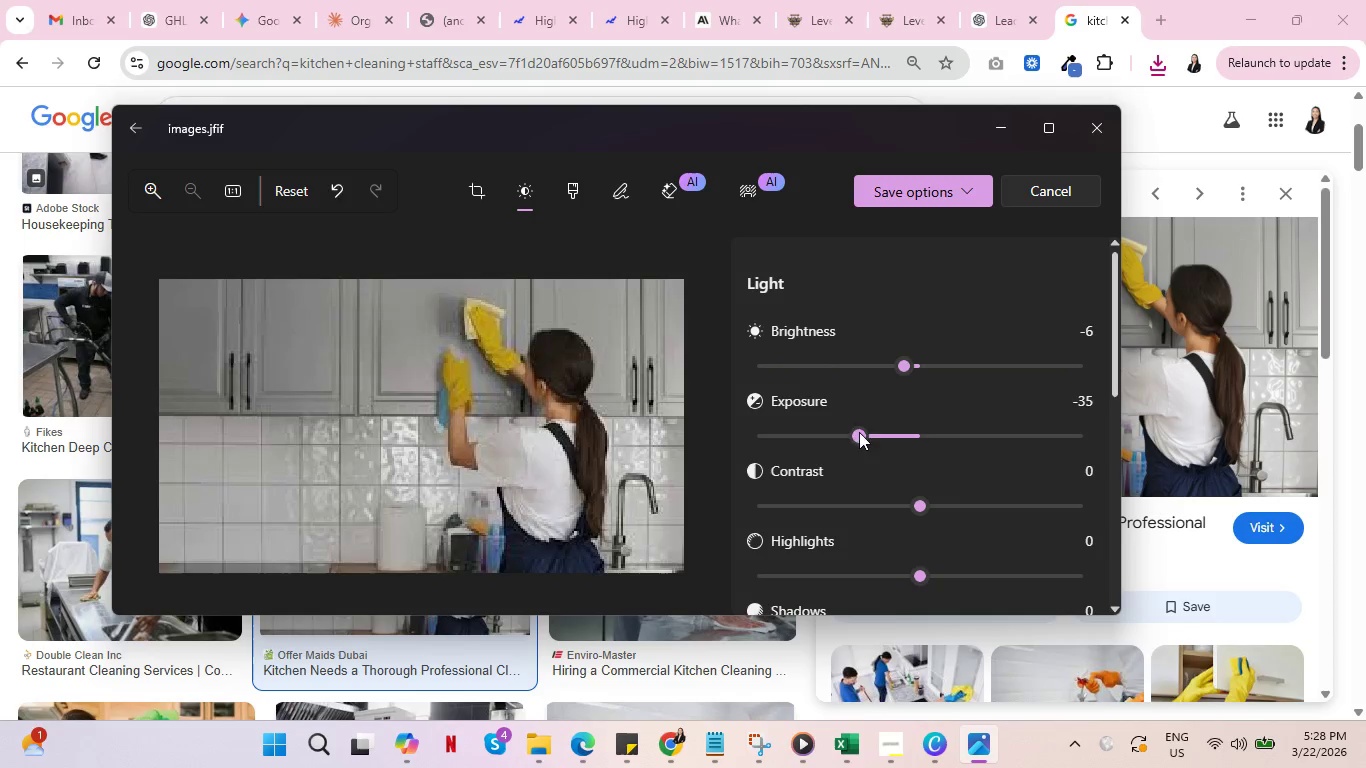 
left_click_drag(start_coordinate=[859, 432], to_coordinate=[927, 435])
 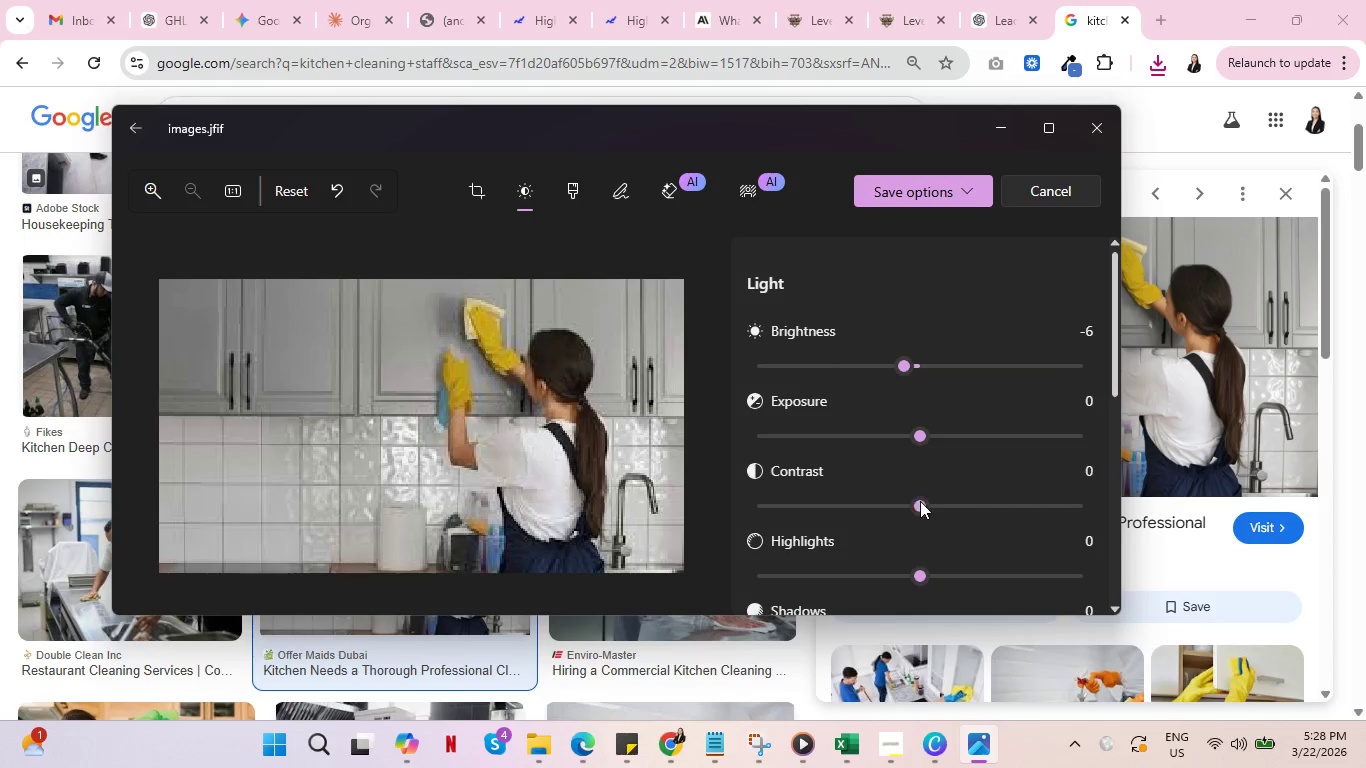 
left_click_drag(start_coordinate=[920, 501], to_coordinate=[893, 507])
 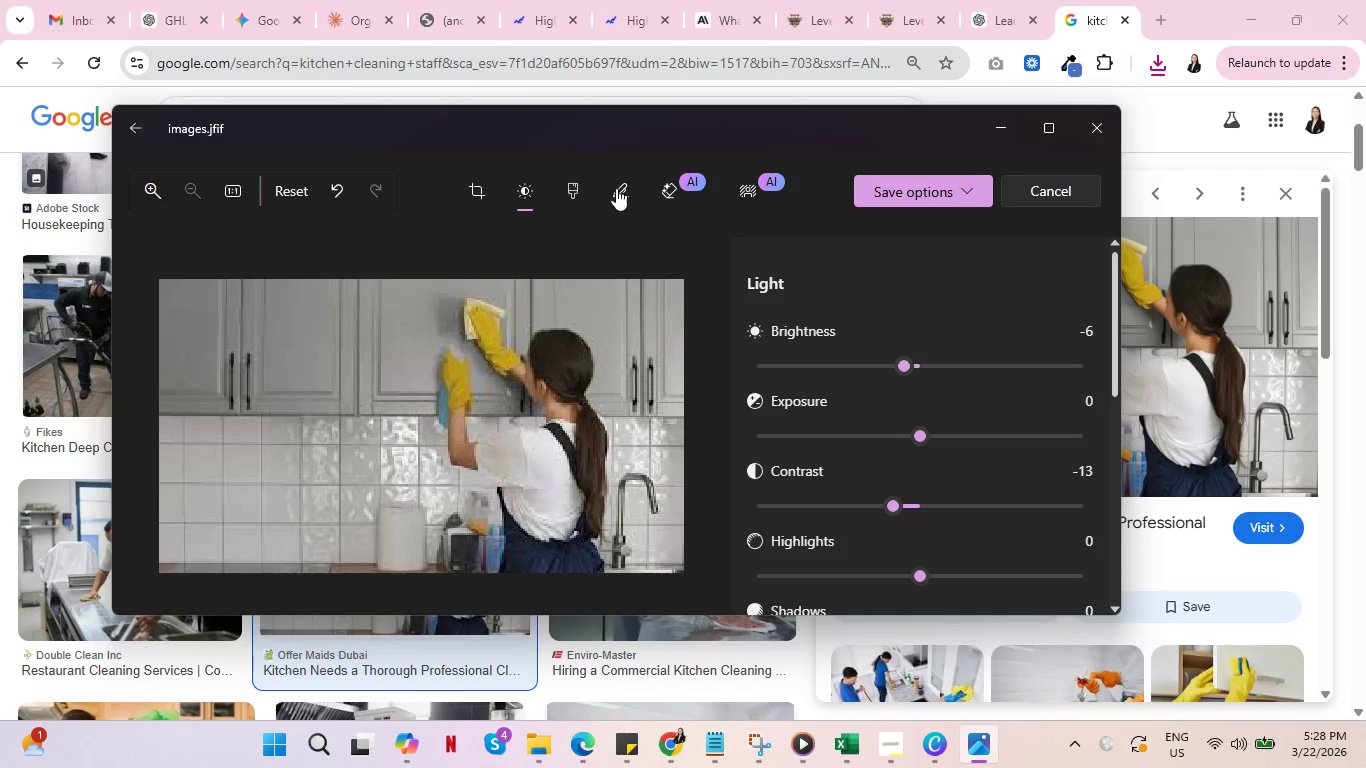 
left_click([676, 182])
 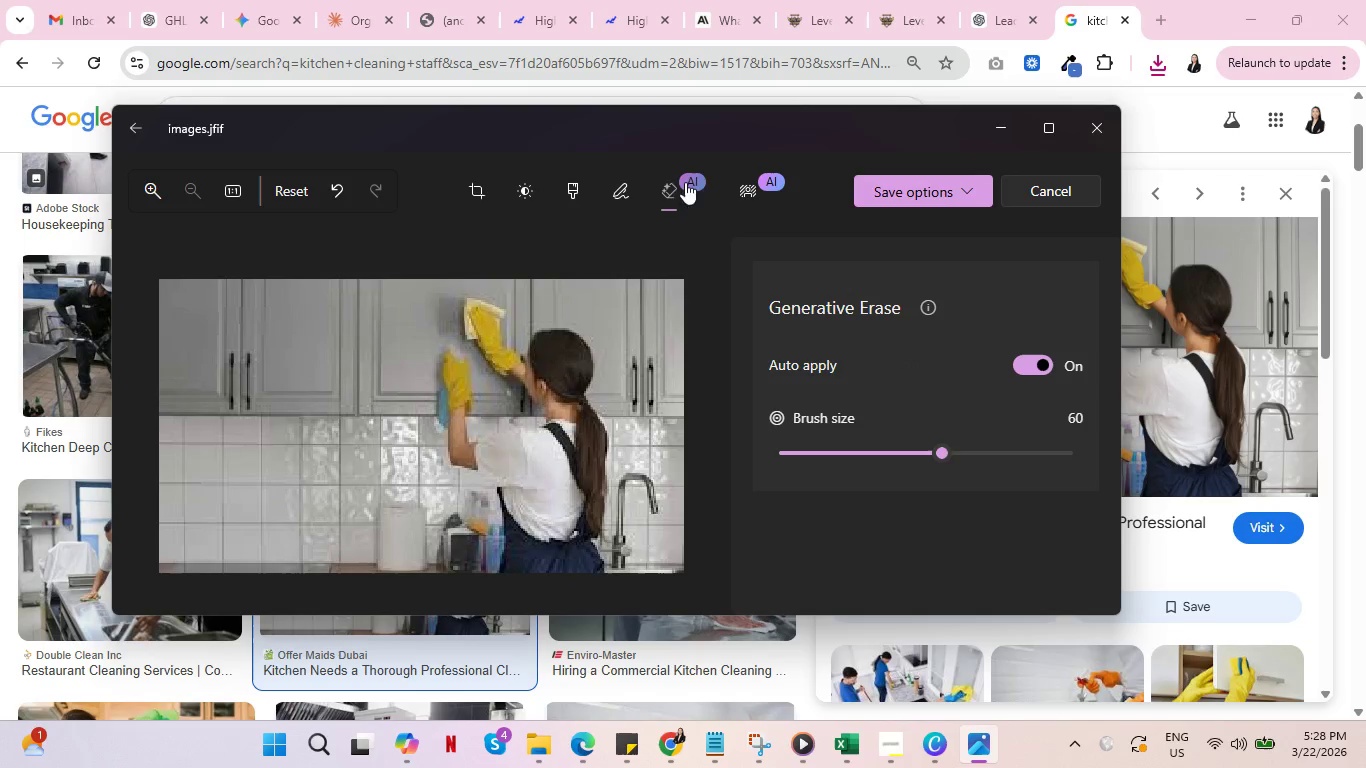 
left_click([743, 186])
 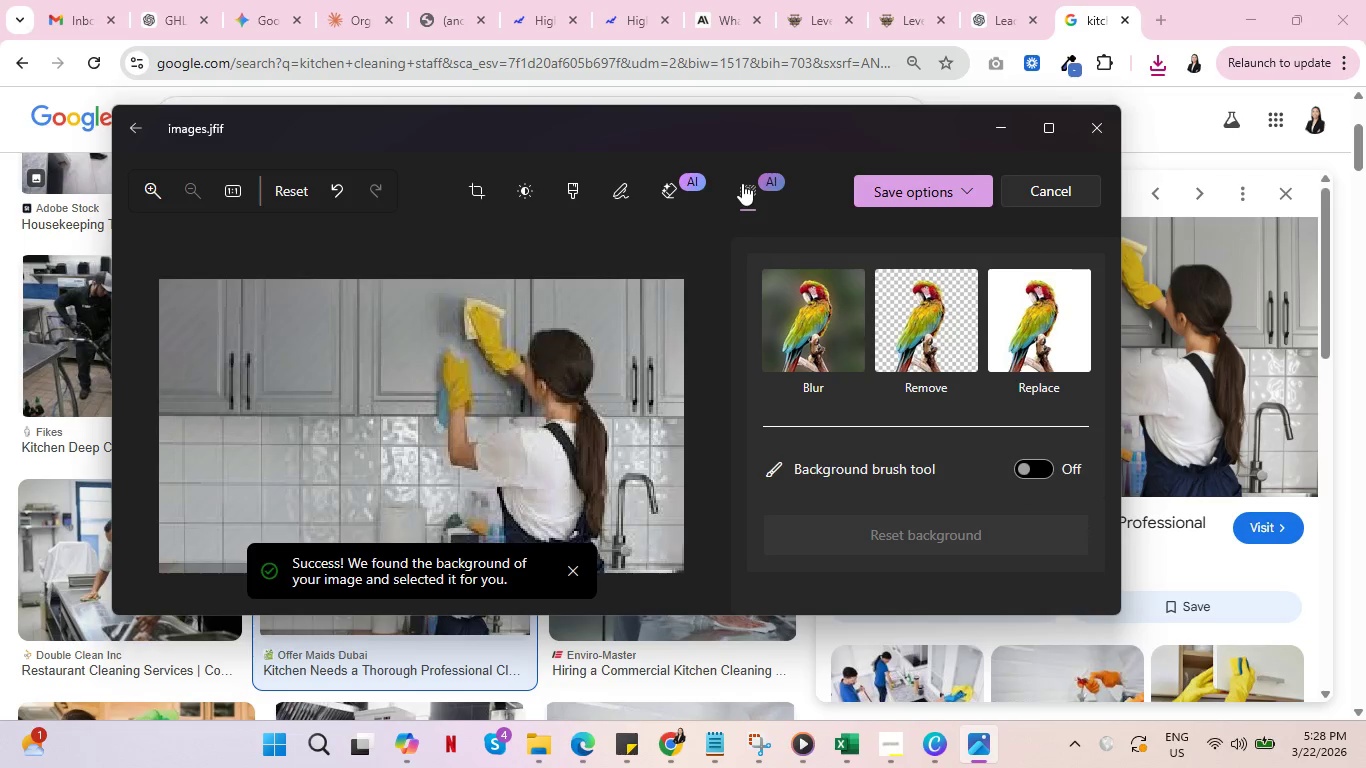 
left_click([815, 336])
 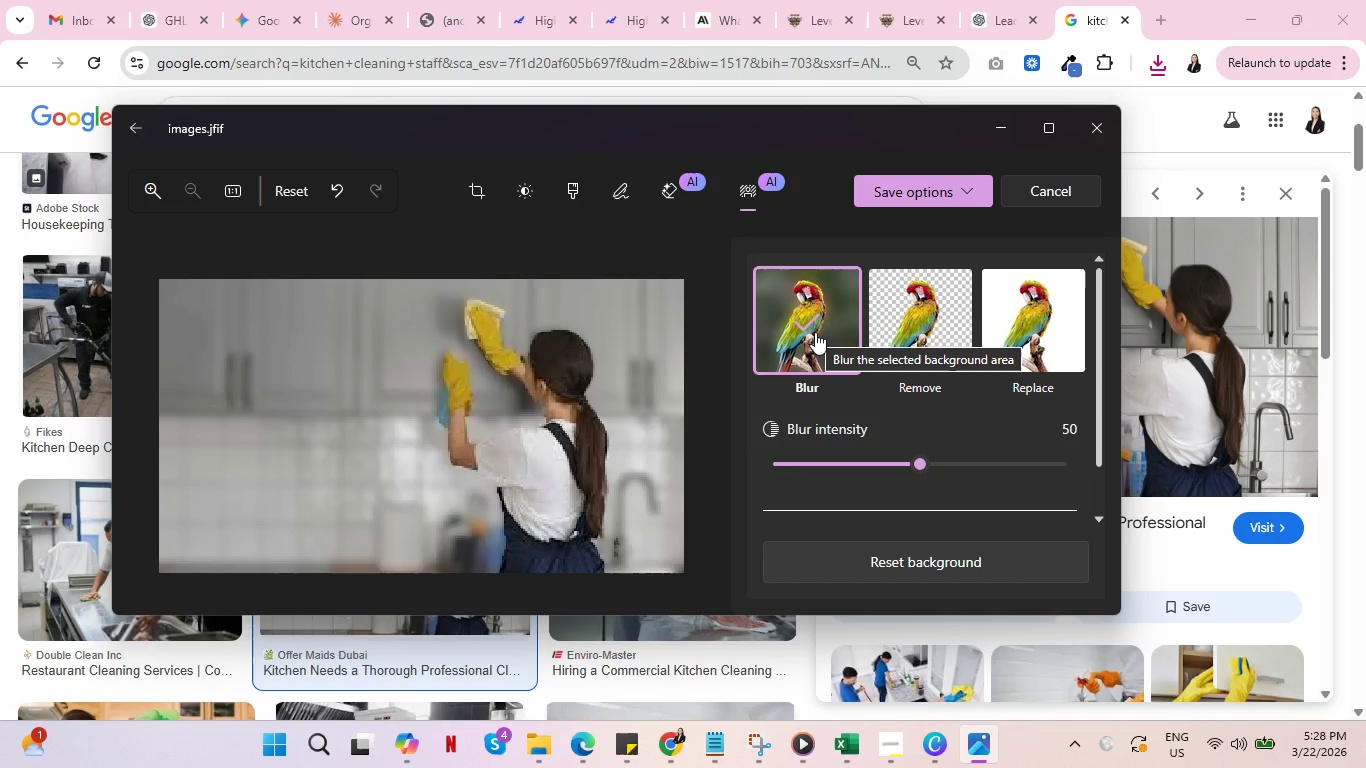 
wait(6.56)
 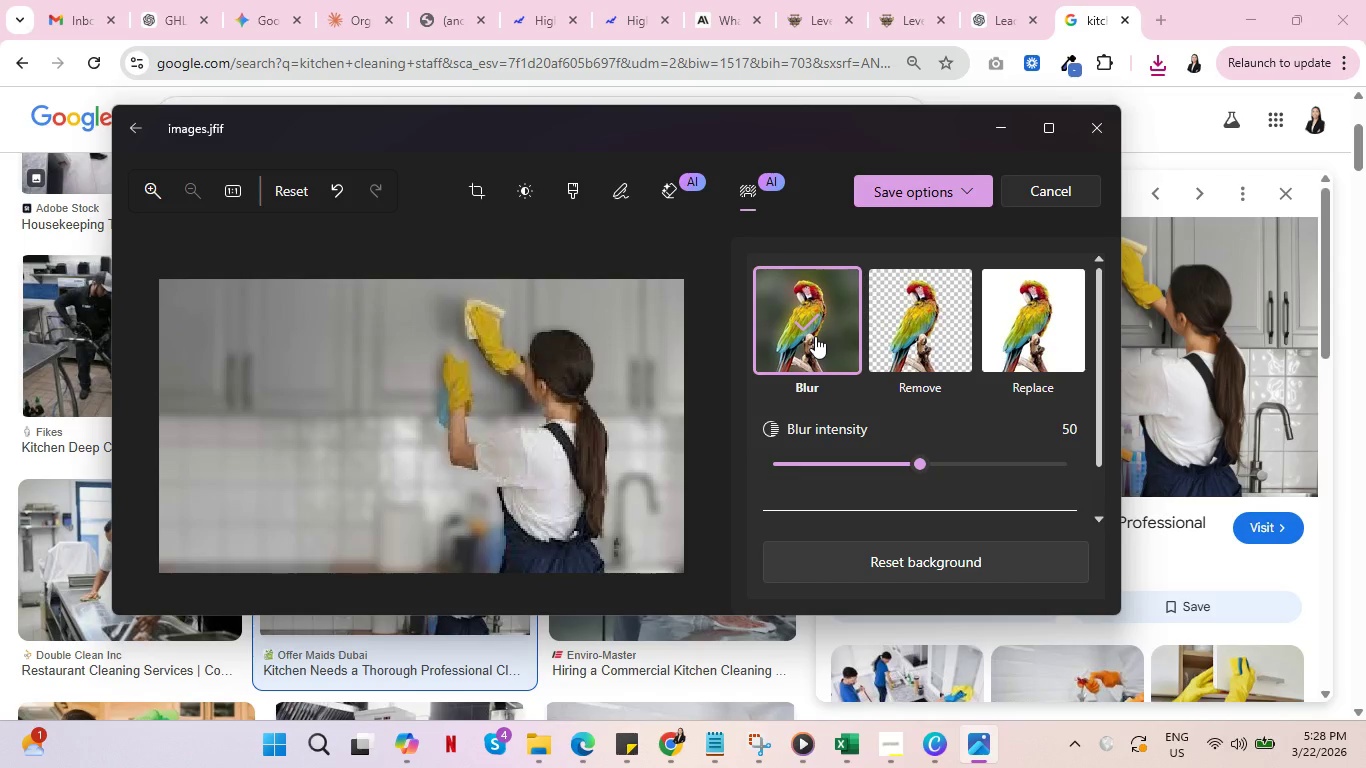 
left_click([1060, 189])
 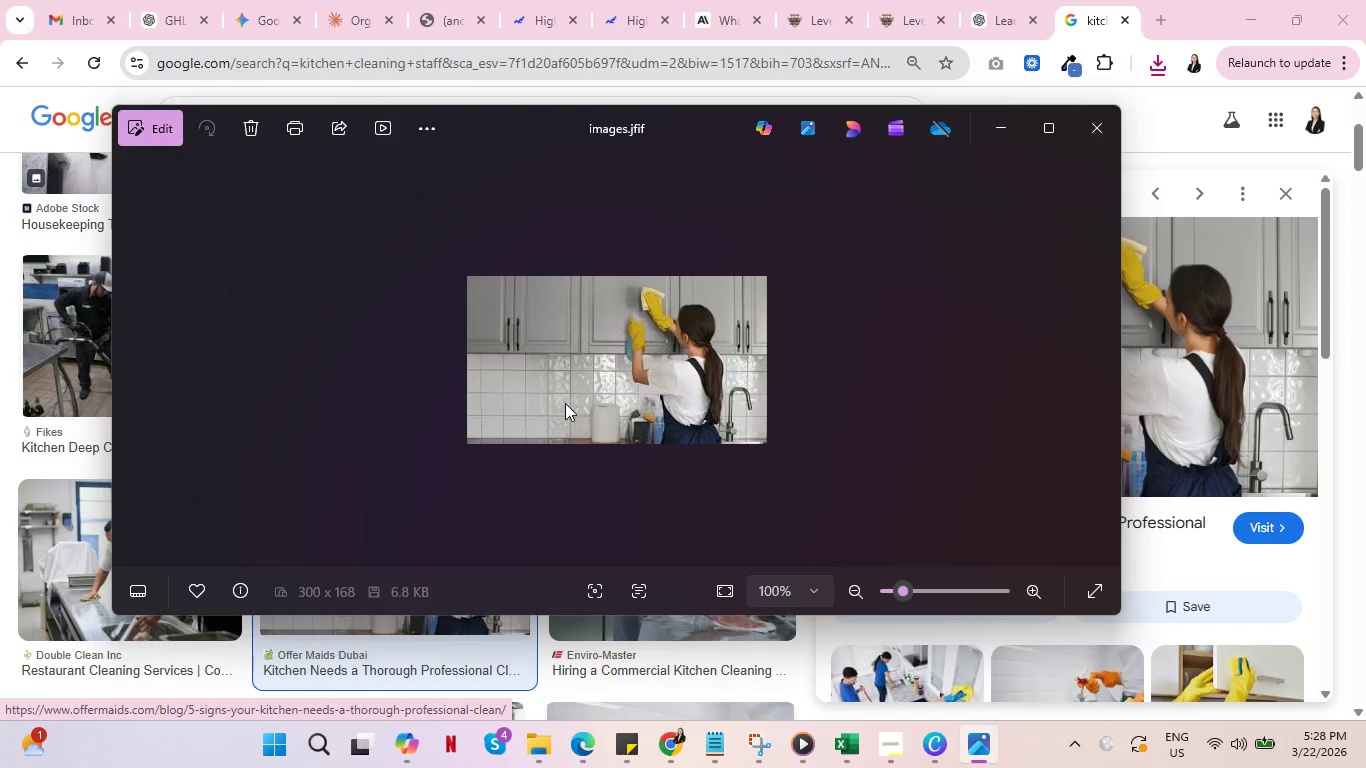 
left_click([1091, 132])
 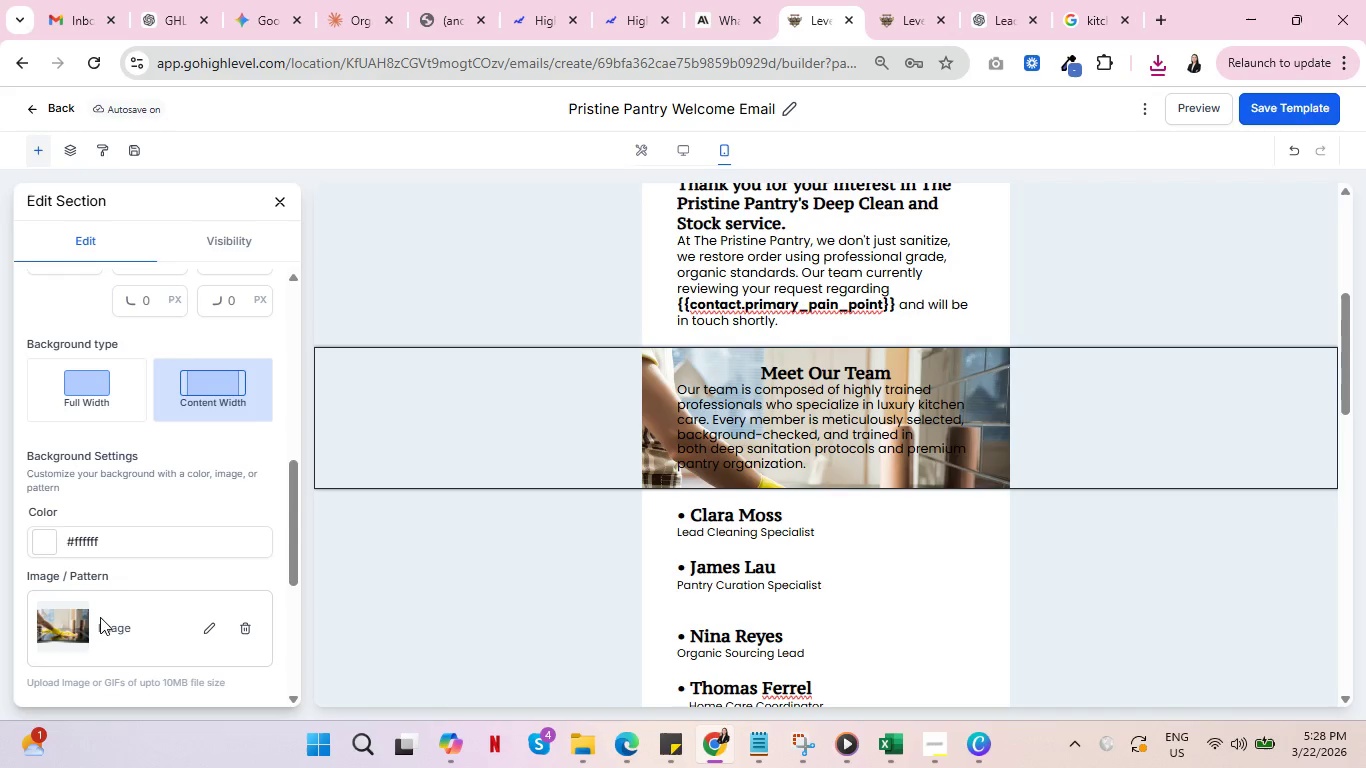 
left_click([212, 630])
 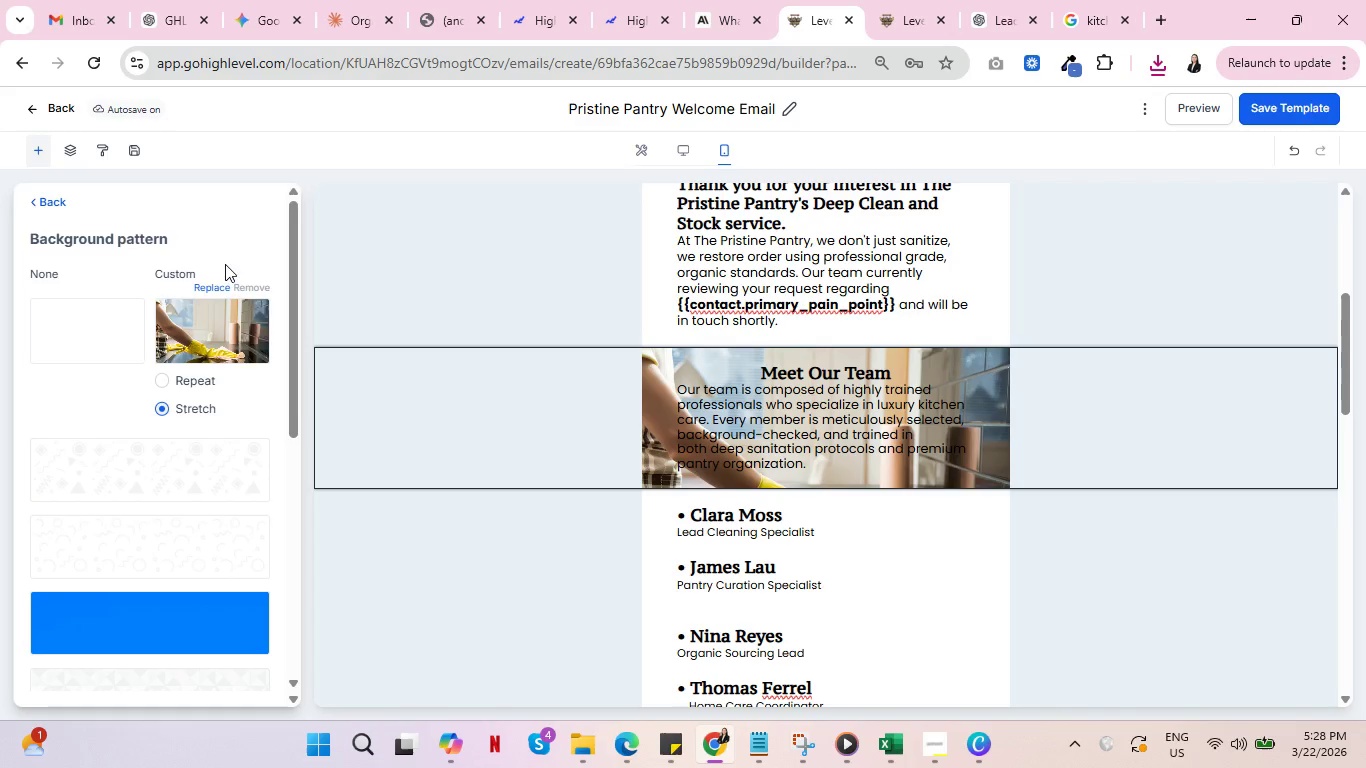 
left_click([208, 289])
 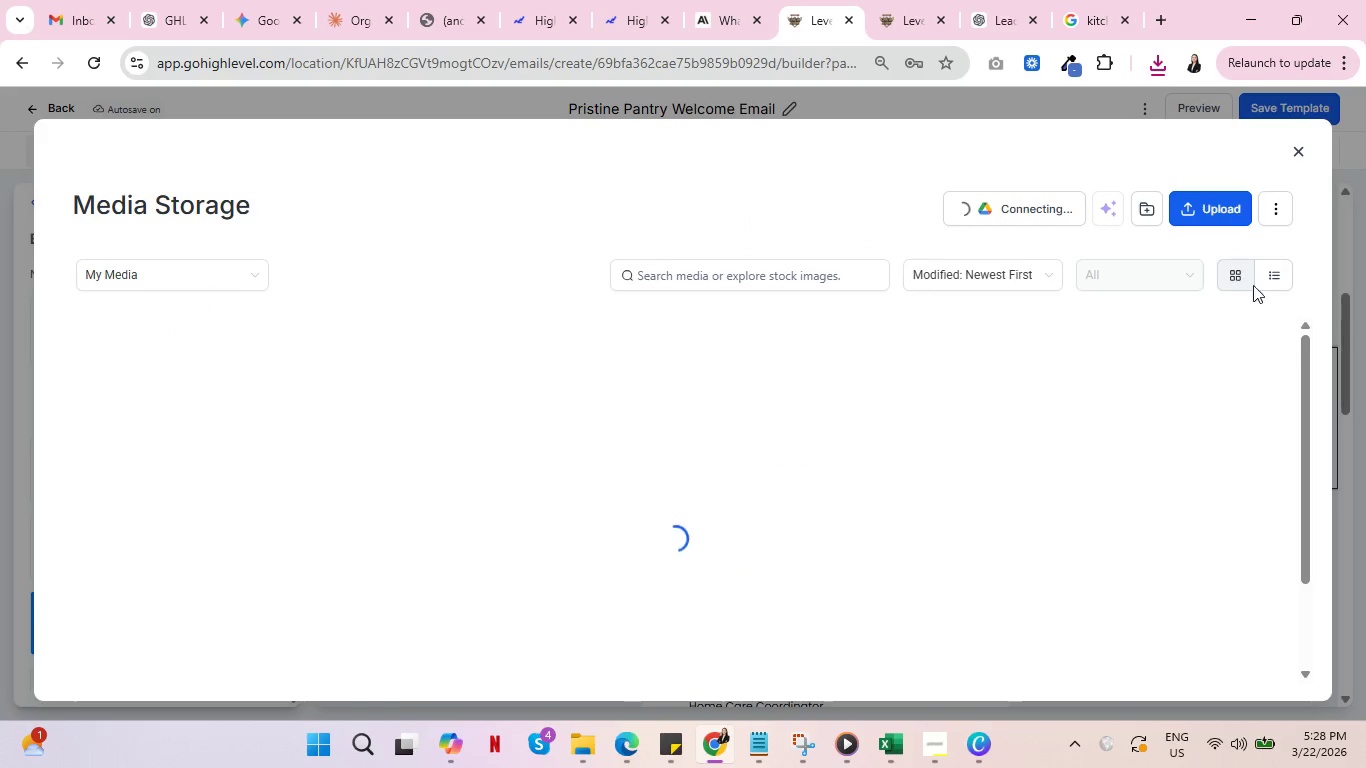 
left_click([1221, 211])
 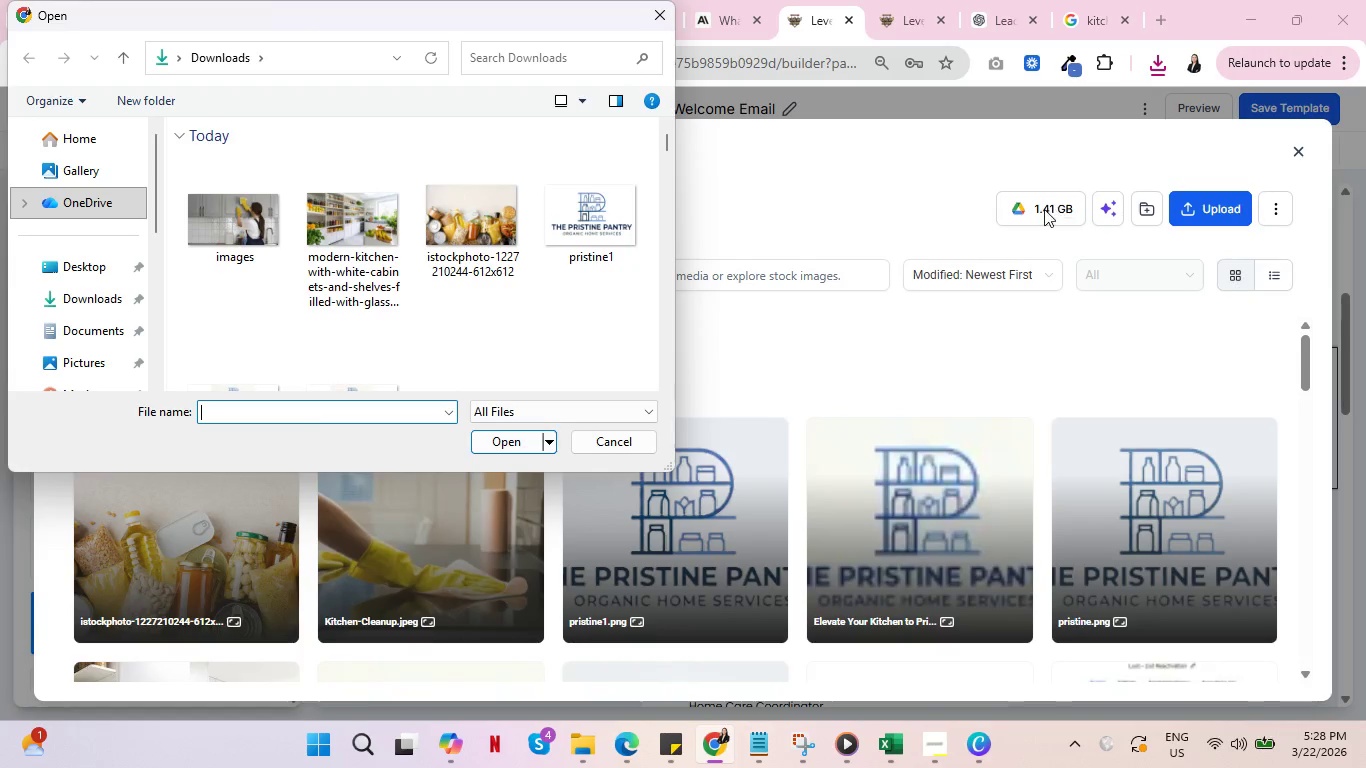 
left_click([243, 210])
 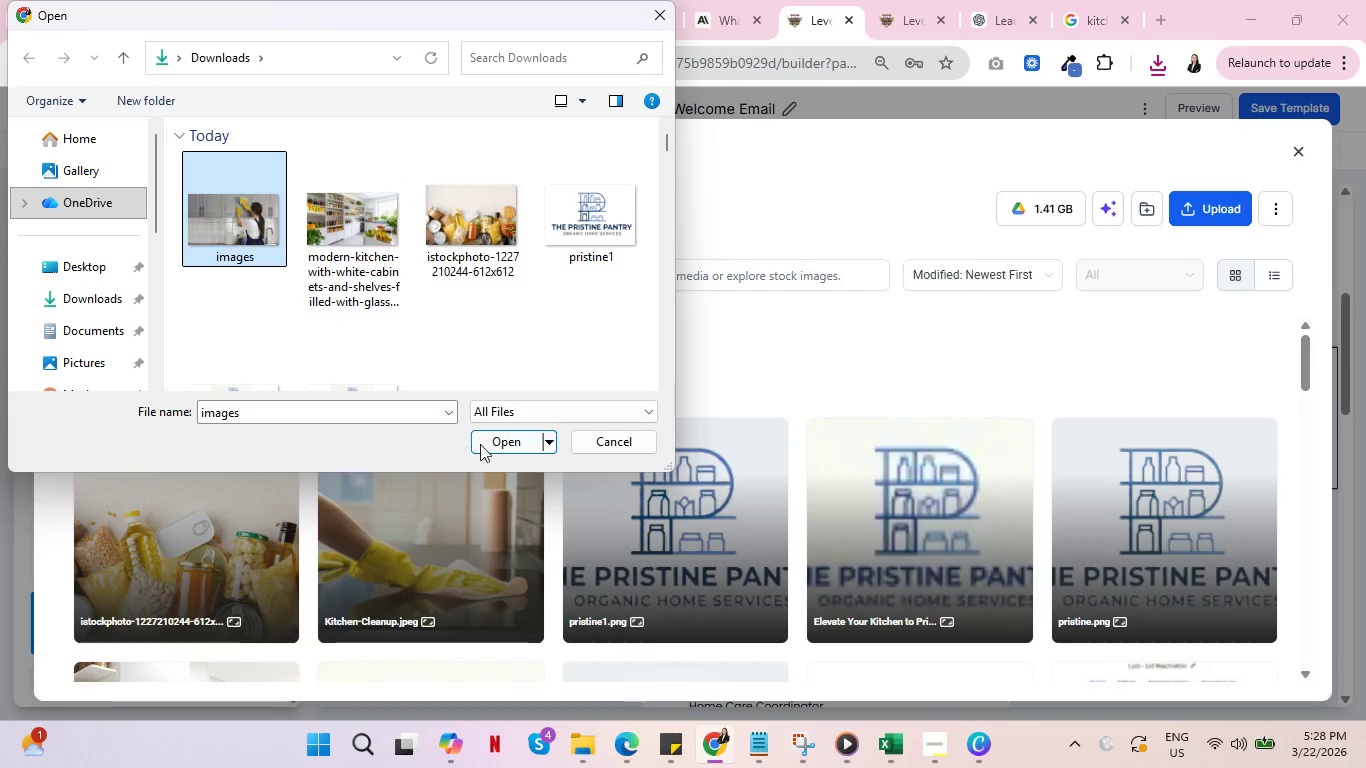 
left_click([486, 443])
 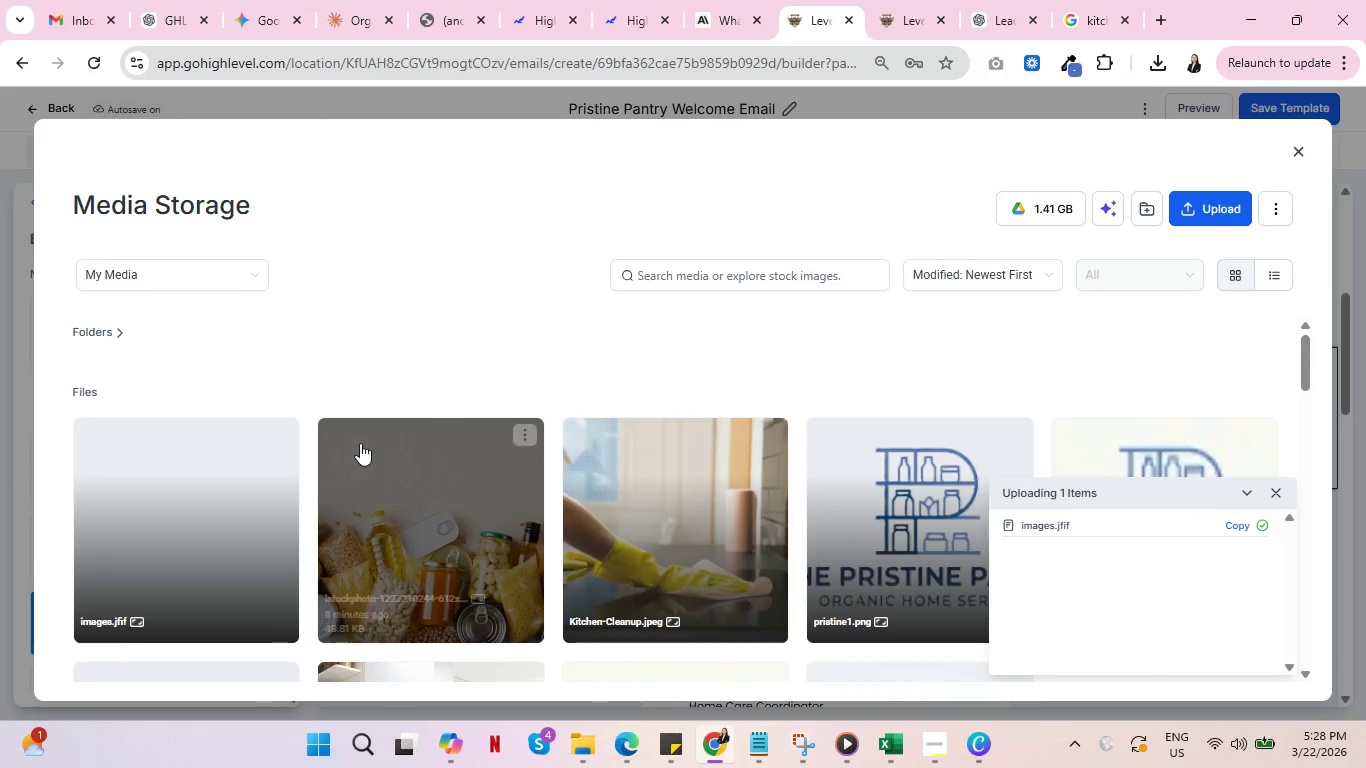 
wait(5.06)
 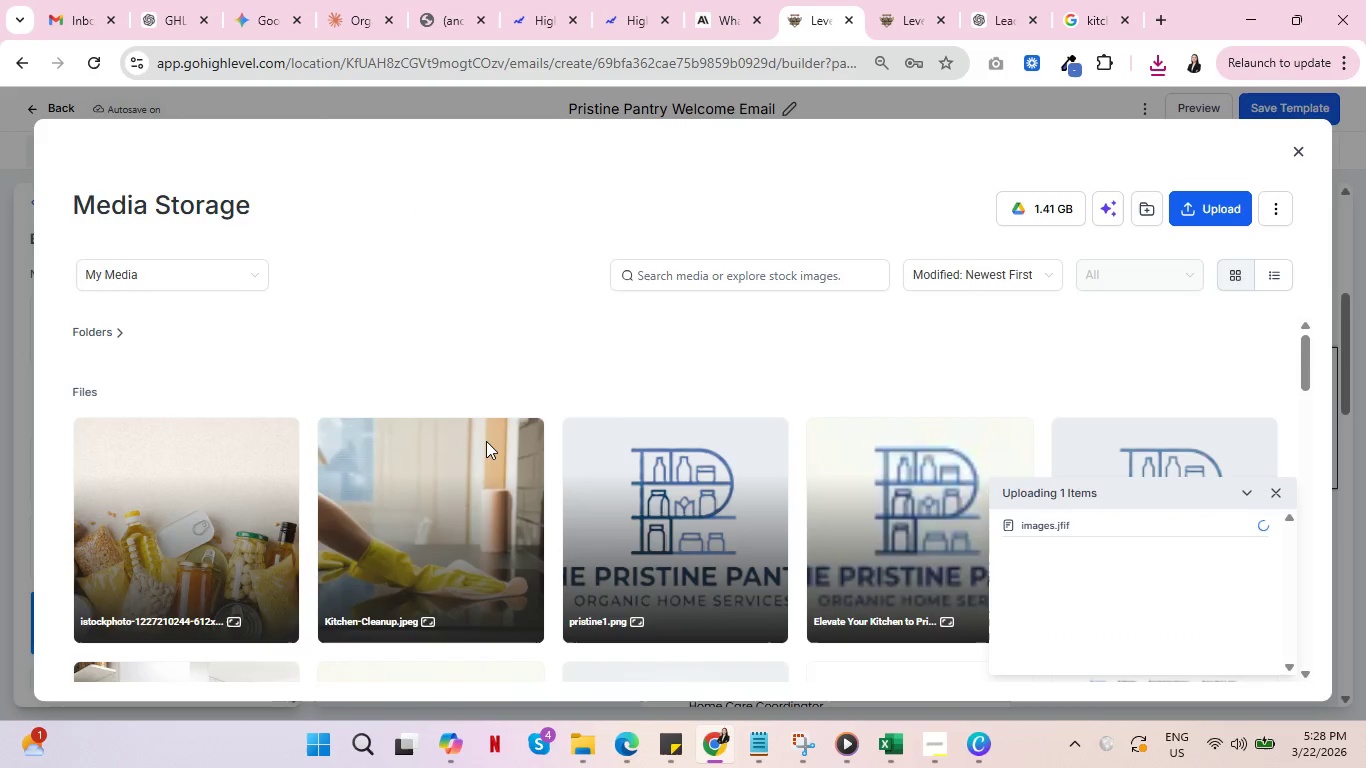 
left_click([192, 472])
 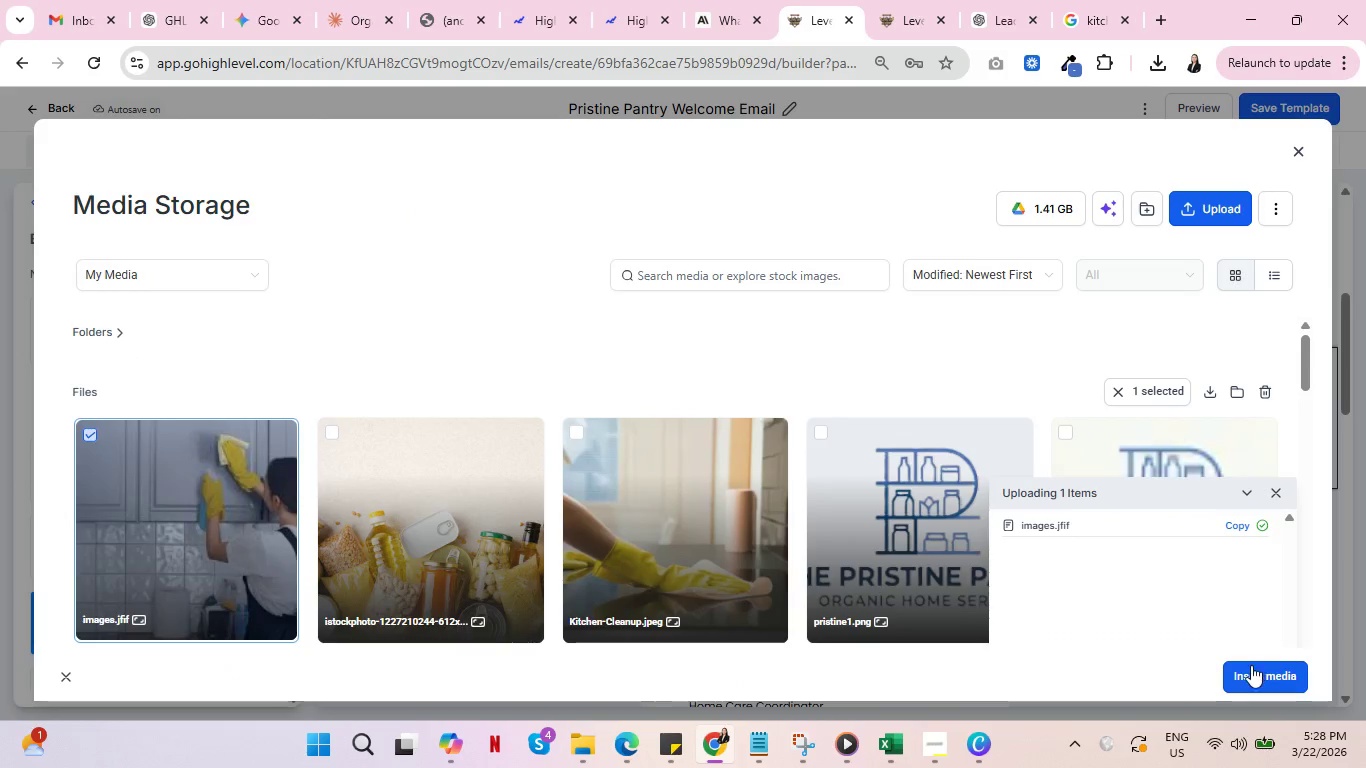 
left_click([1249, 672])
 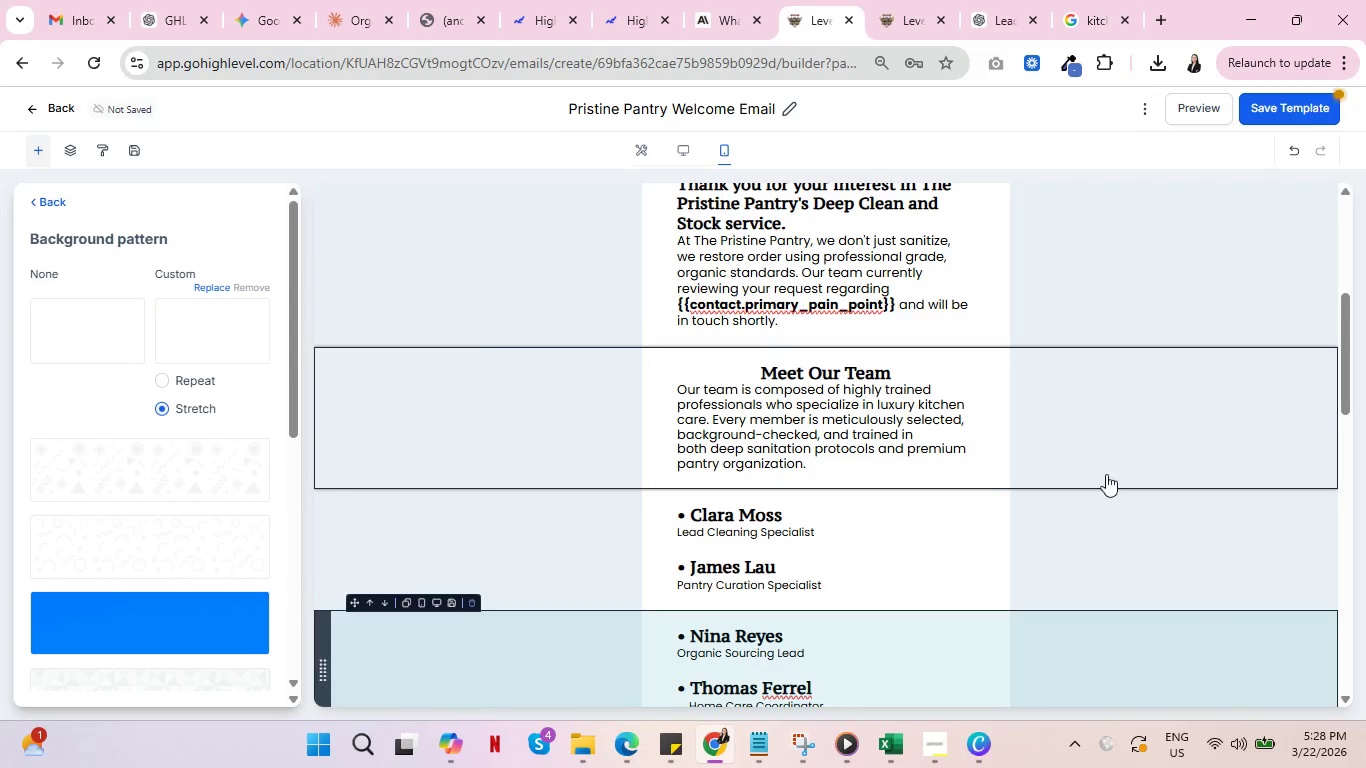 
mouse_move([954, 369])
 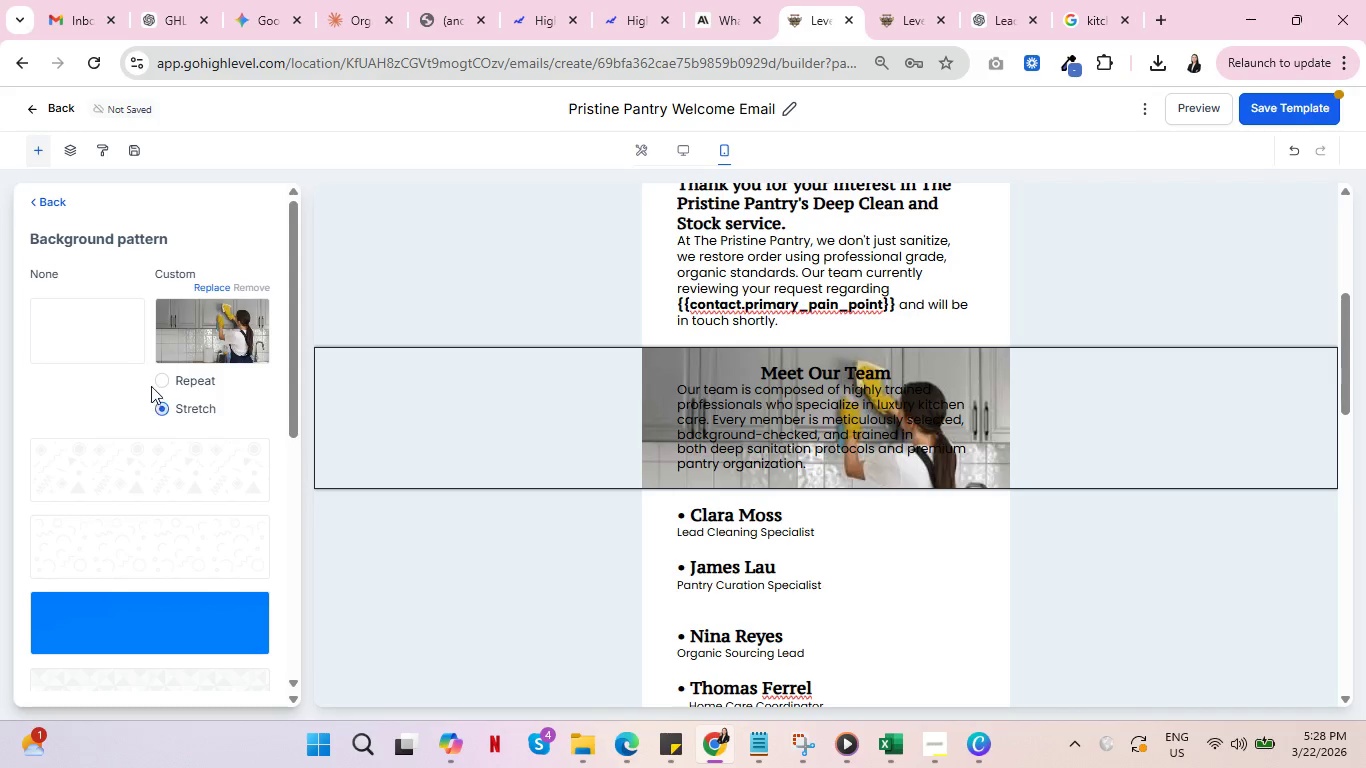 
left_click([158, 382])
 